 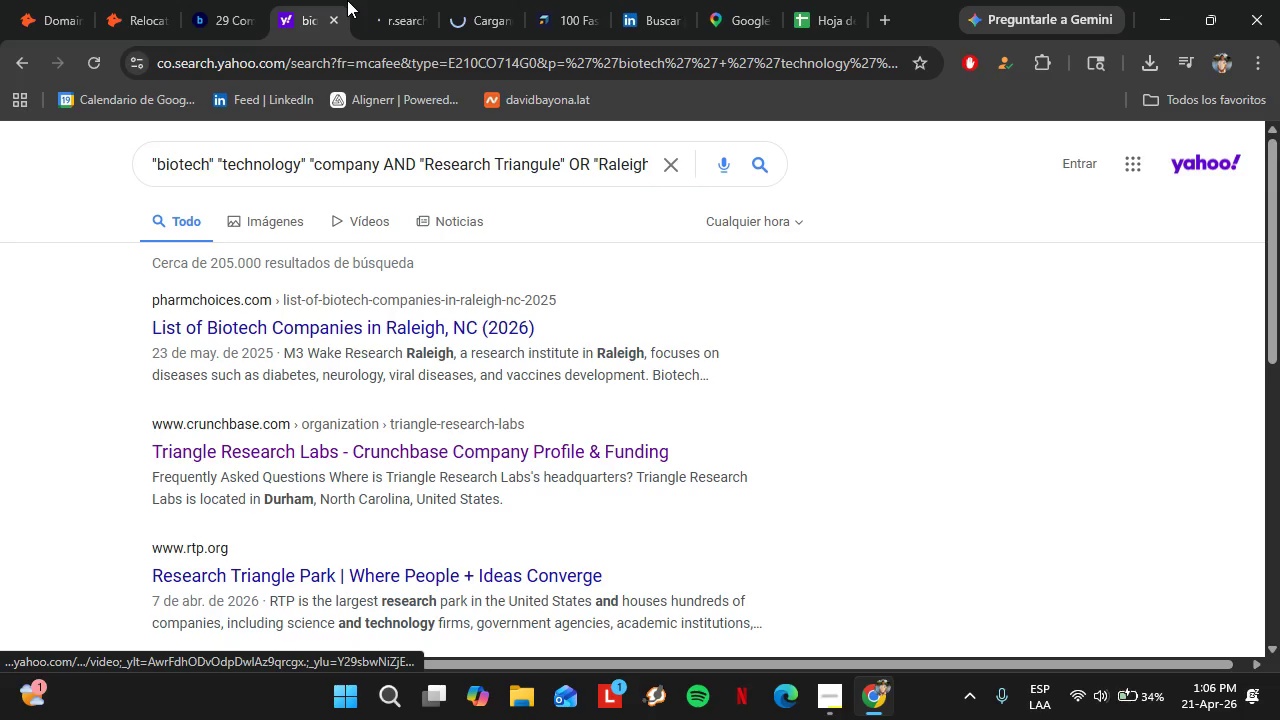 
left_click_drag(start_coordinate=[452, 0], to_coordinate=[381, 0])
 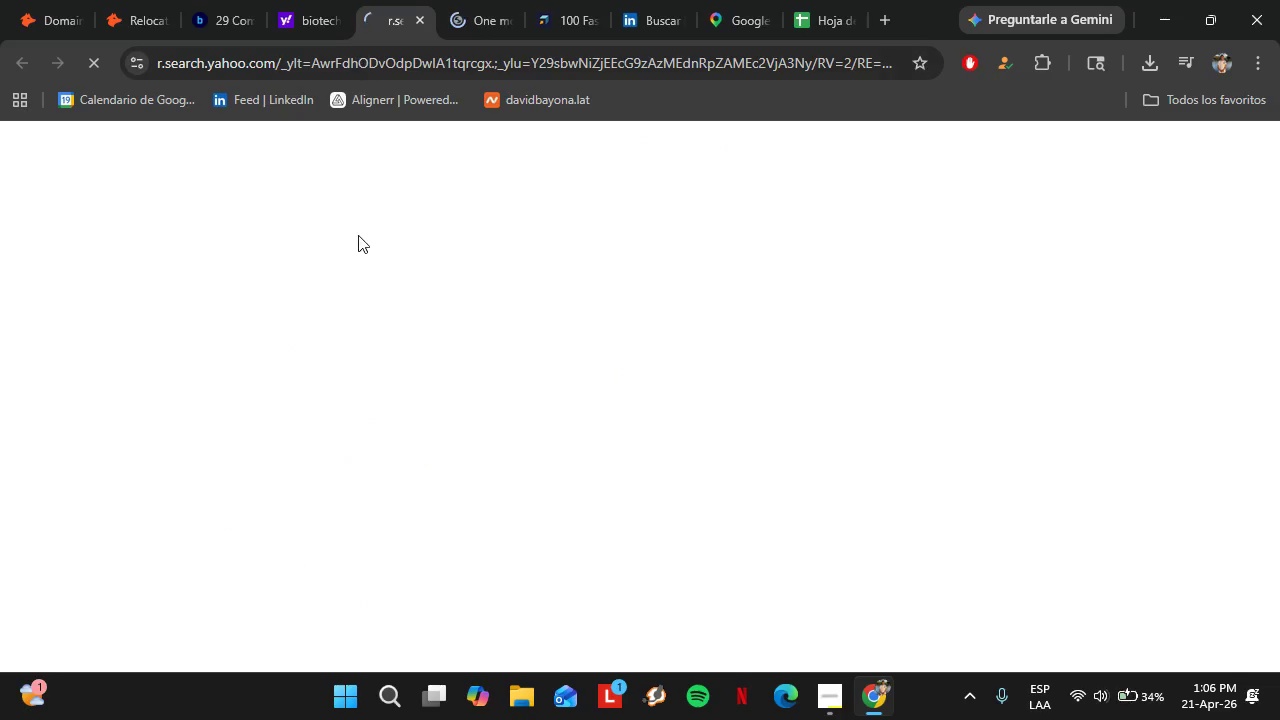 
mouse_move([387, 375])
 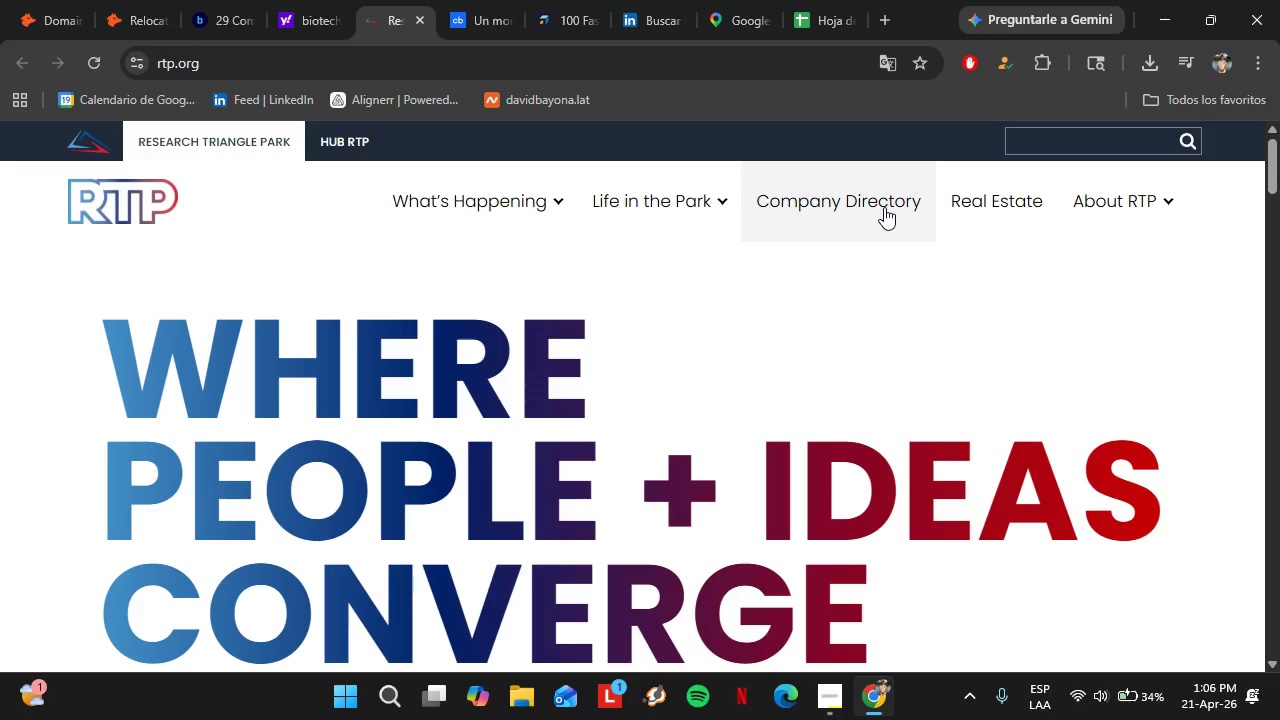 
left_click([884, 207])
 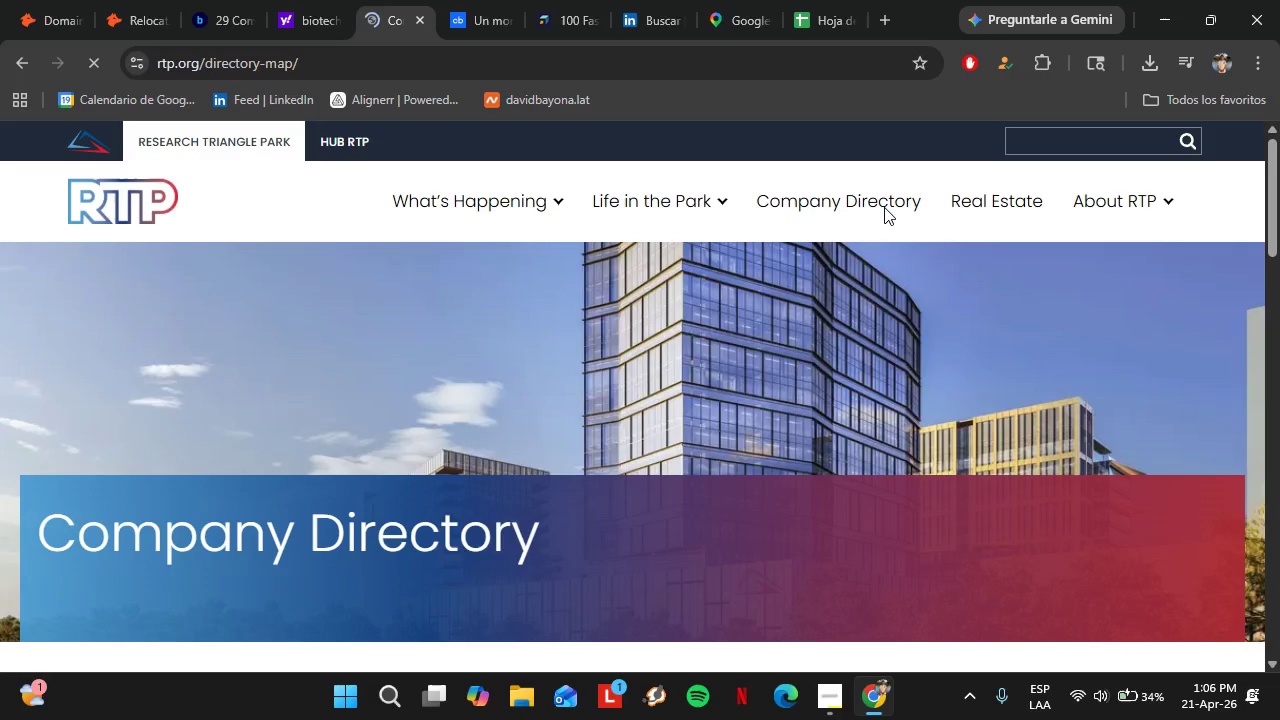 
scroll: coordinate [695, 326], scroll_direction: down, amount: 4.0
 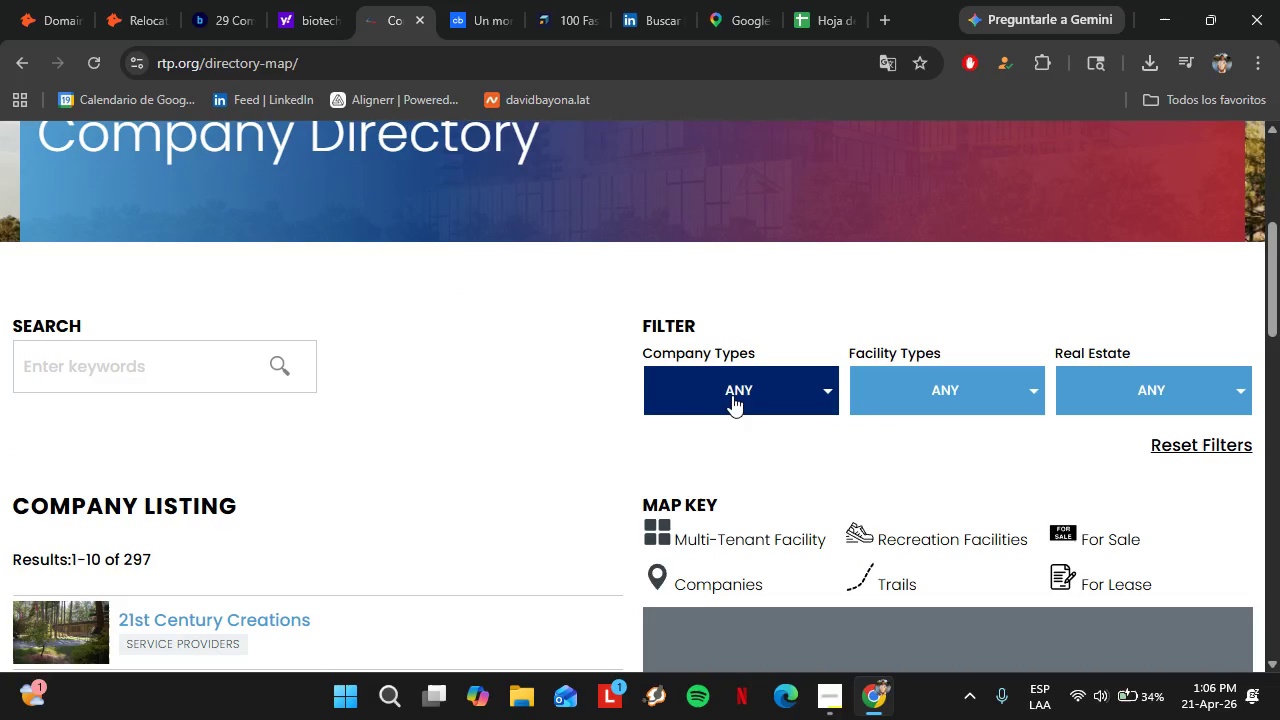 
left_click([736, 395])
 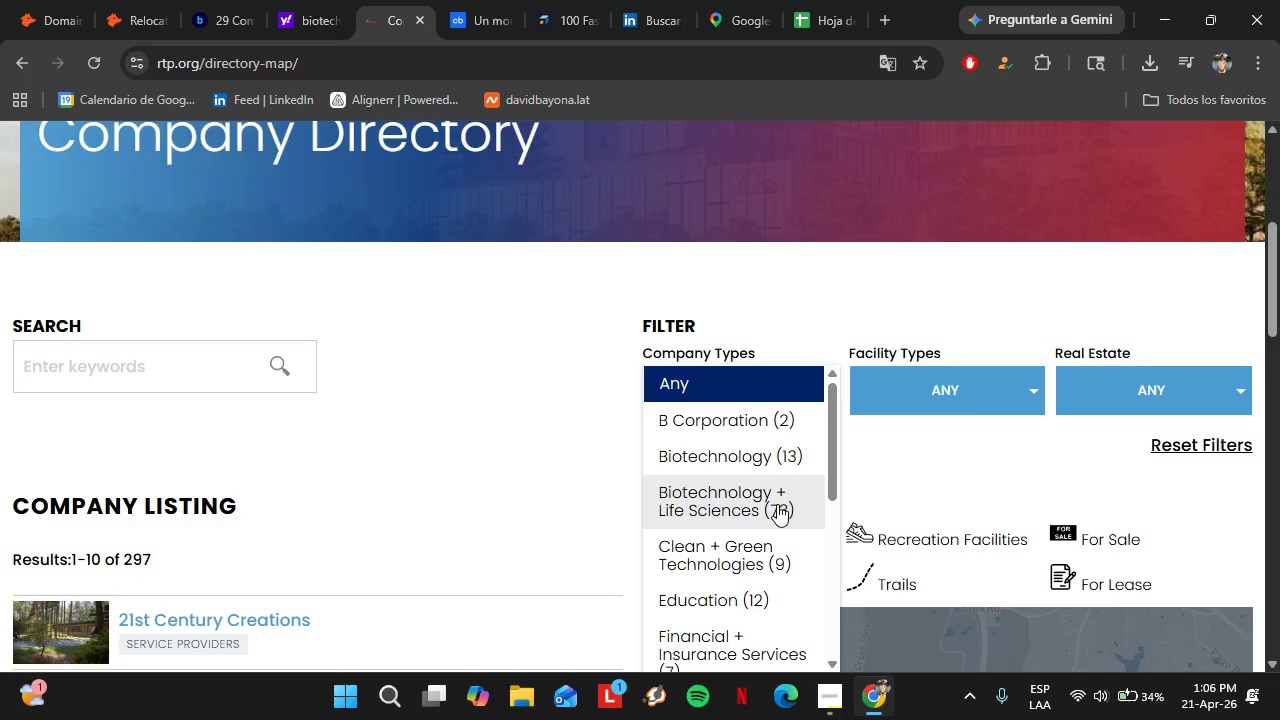 
left_click([747, 465])
 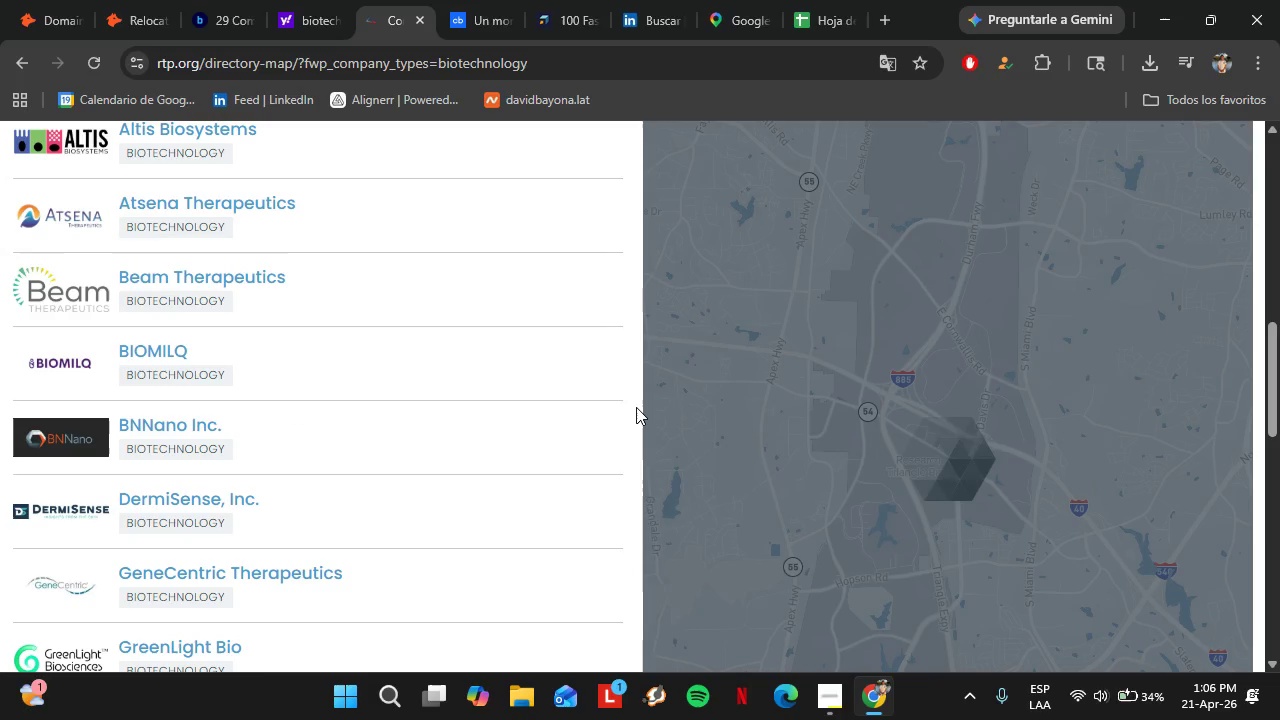 
wait(10.16)
 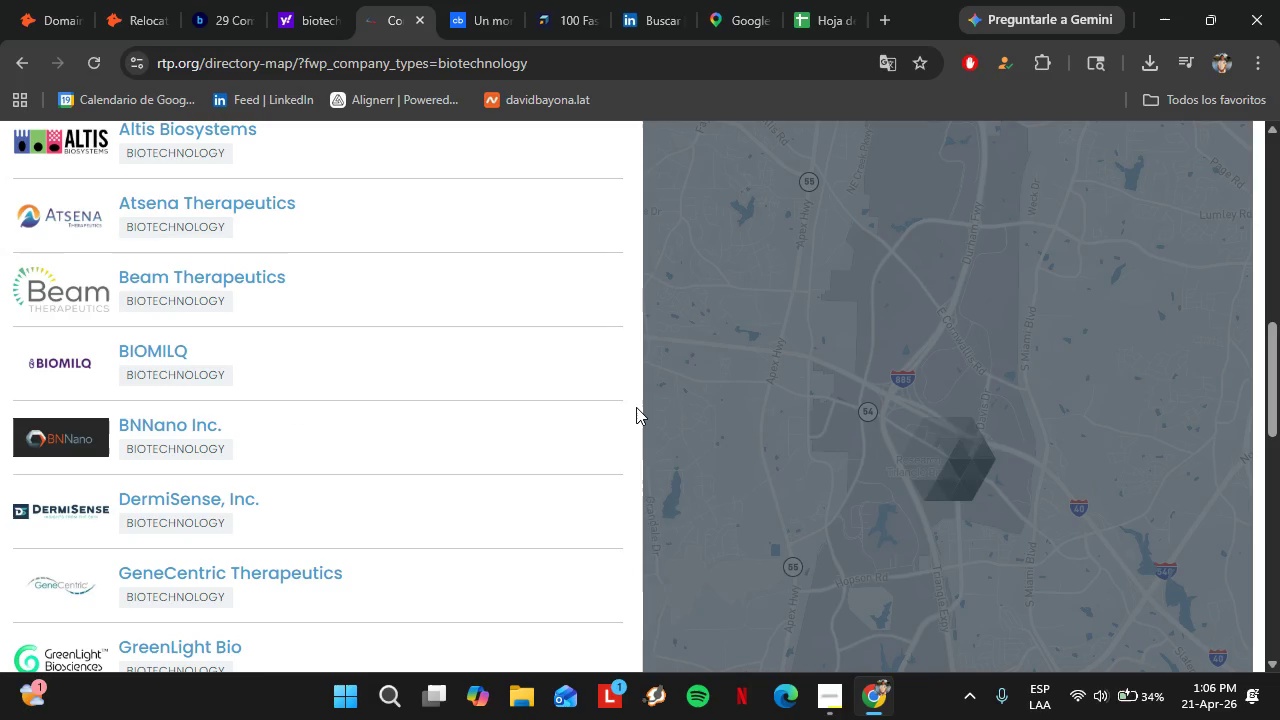 
scroll: coordinate [349, 448], scroll_direction: up, amount: 2.0
 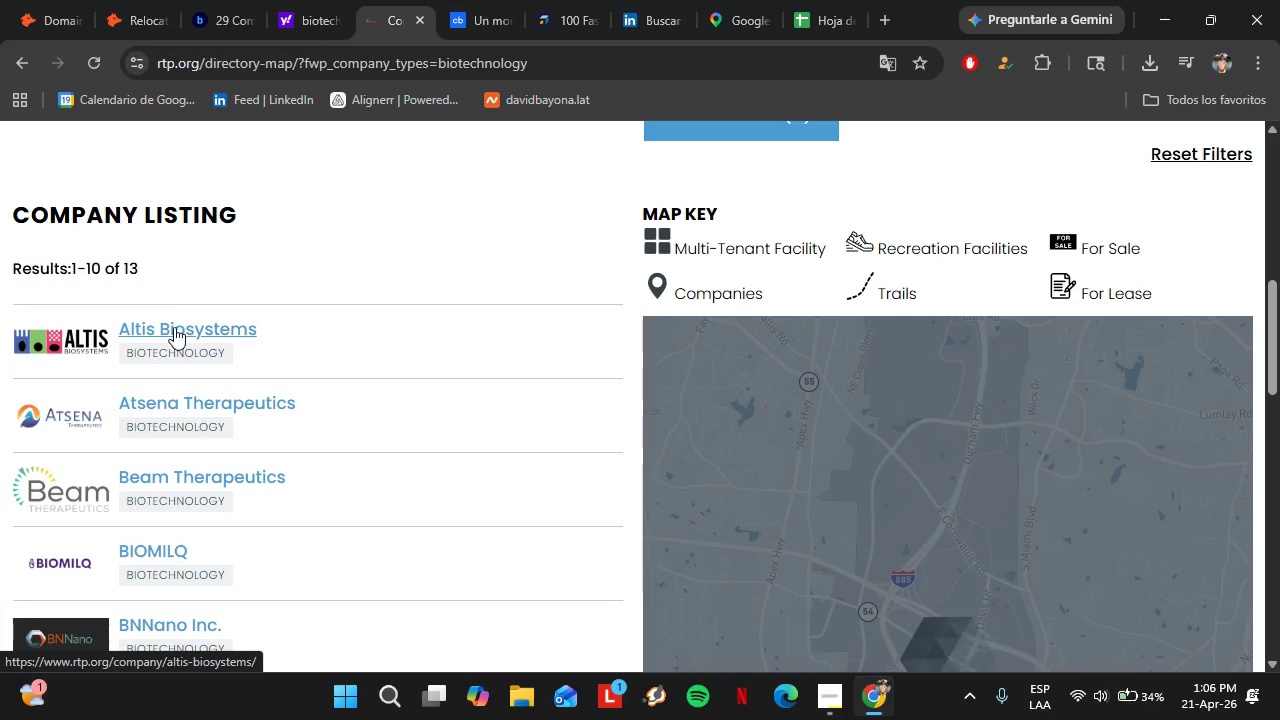 
right_click([174, 329])
 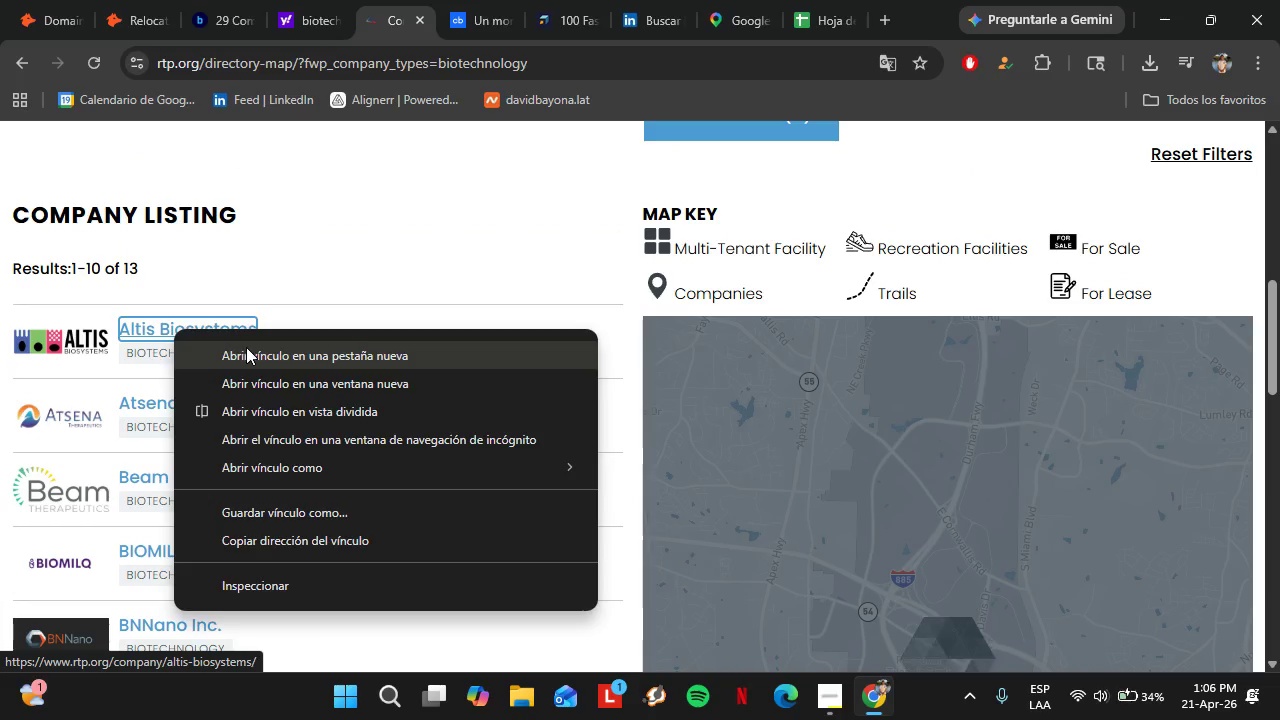 
left_click([246, 347])
 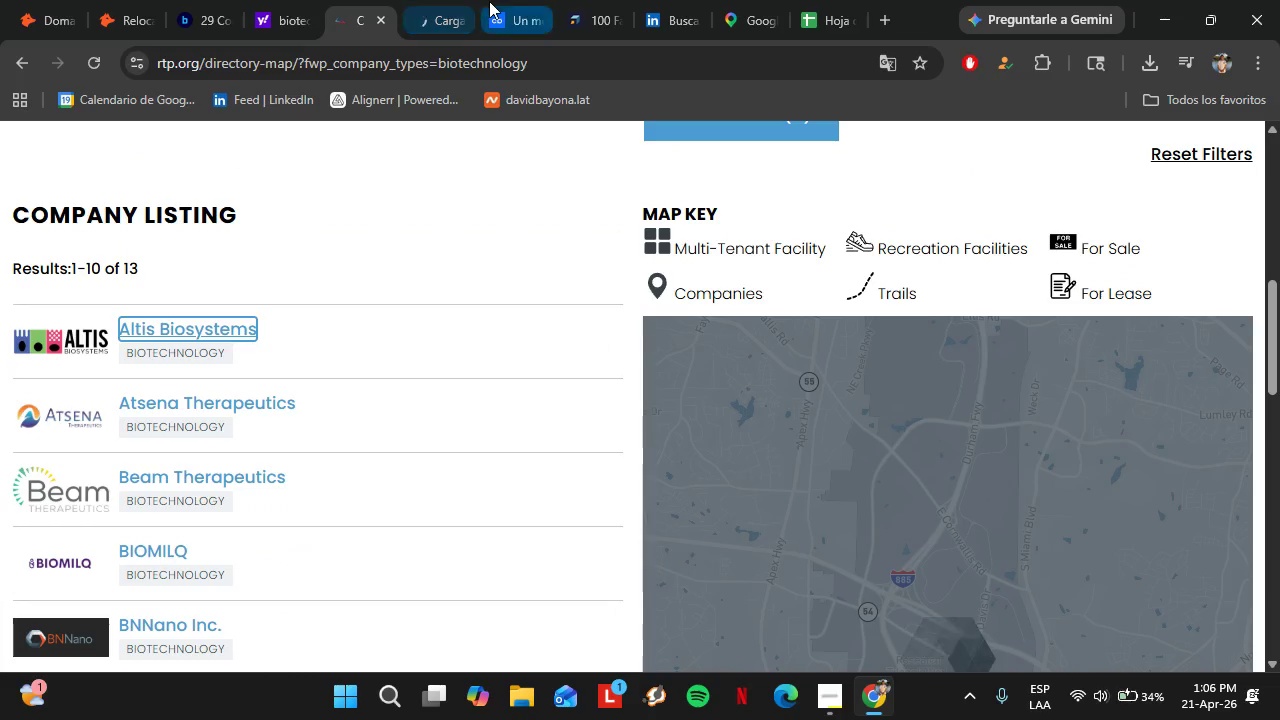 
left_click_drag(start_coordinate=[491, 1], to_coordinate=[853, 0])
 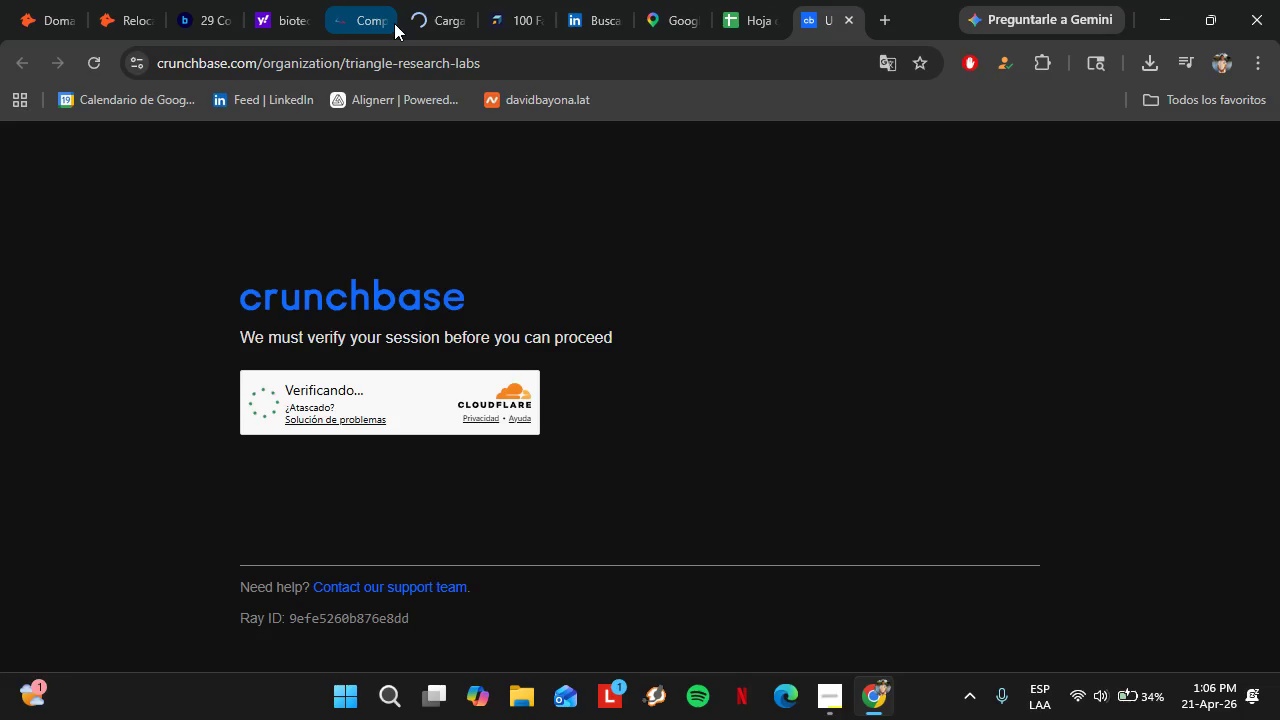 
left_click([422, 12])
 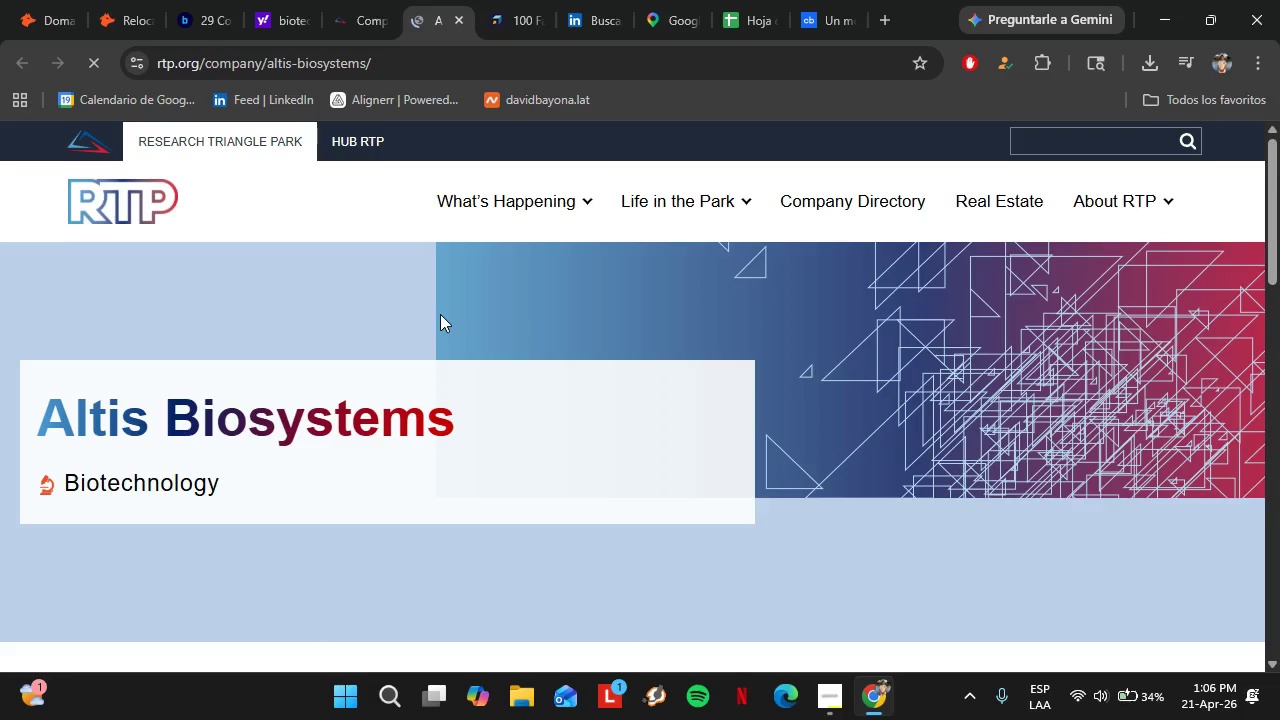 
scroll: coordinate [452, 333], scroll_direction: down, amount: 5.0
 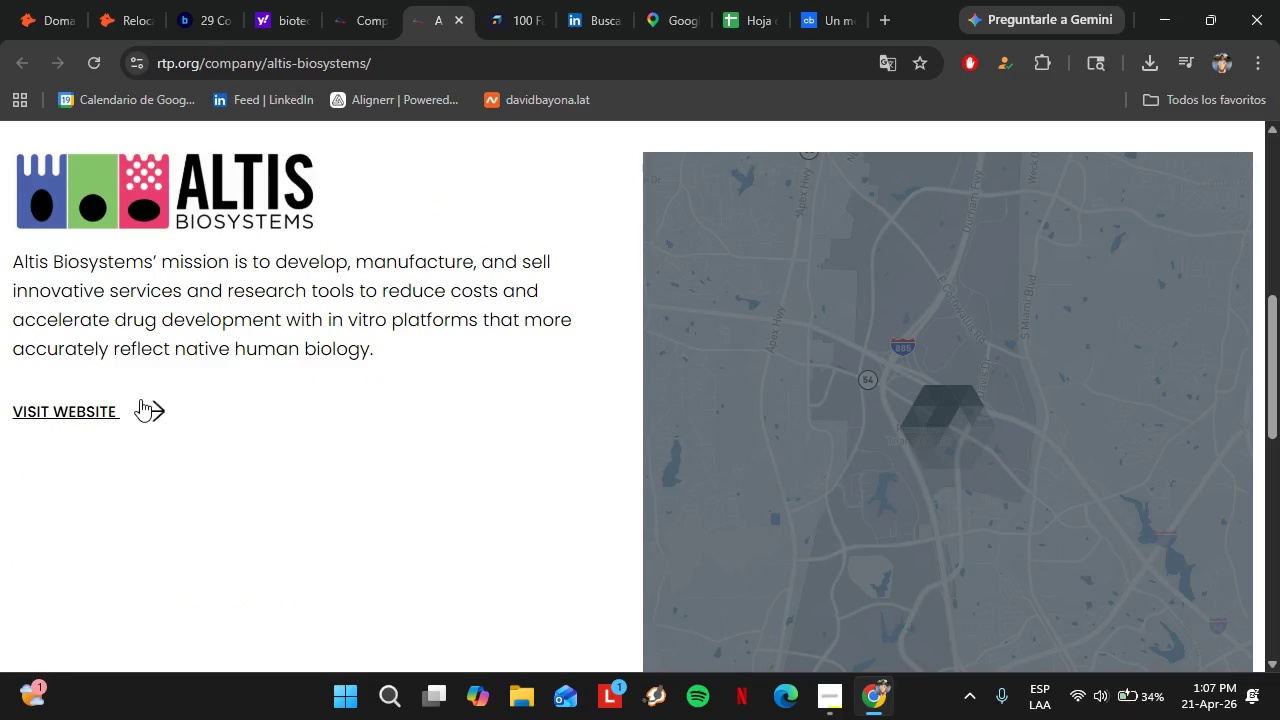 
left_click([101, 413])
 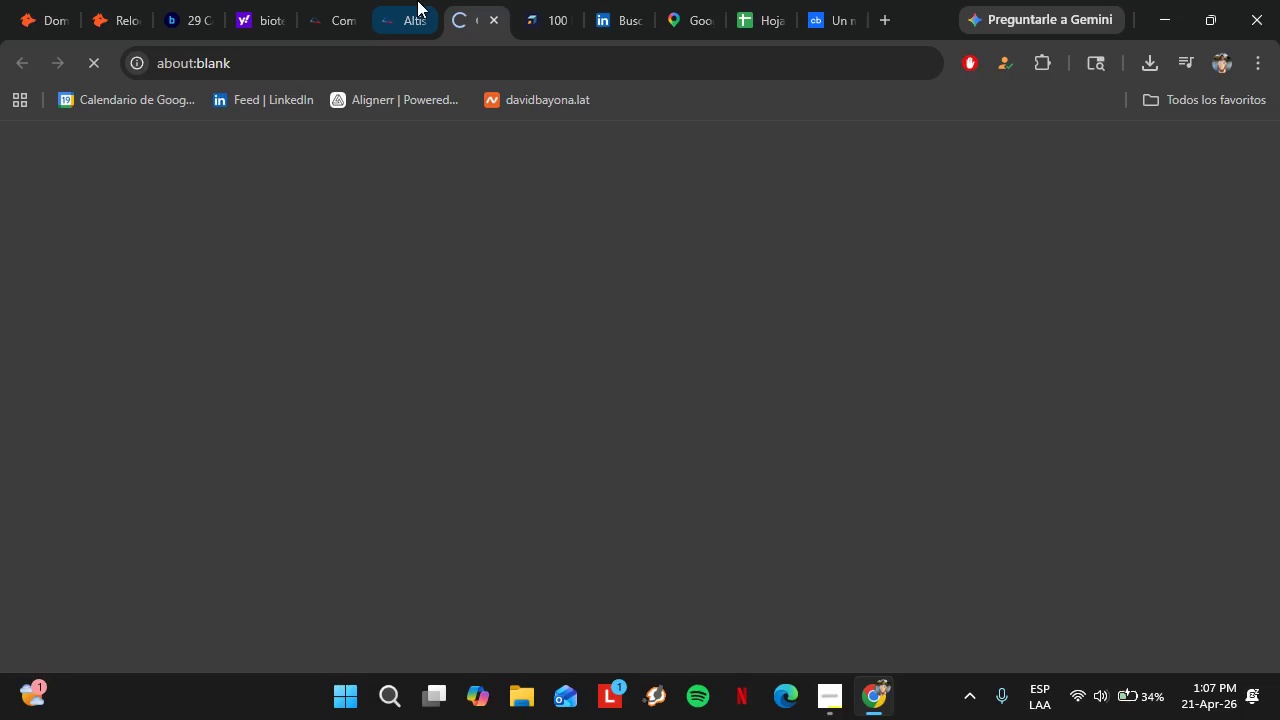 
left_click([412, 0])
 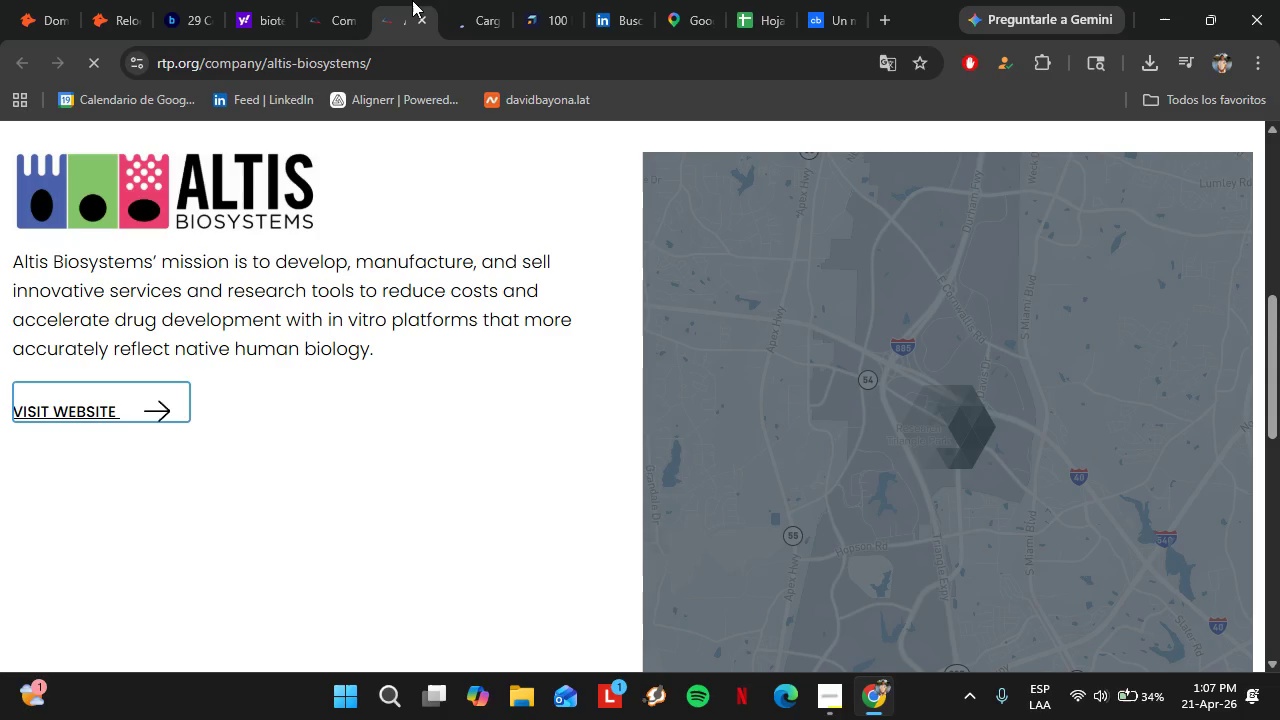 
left_click([281, 59])
 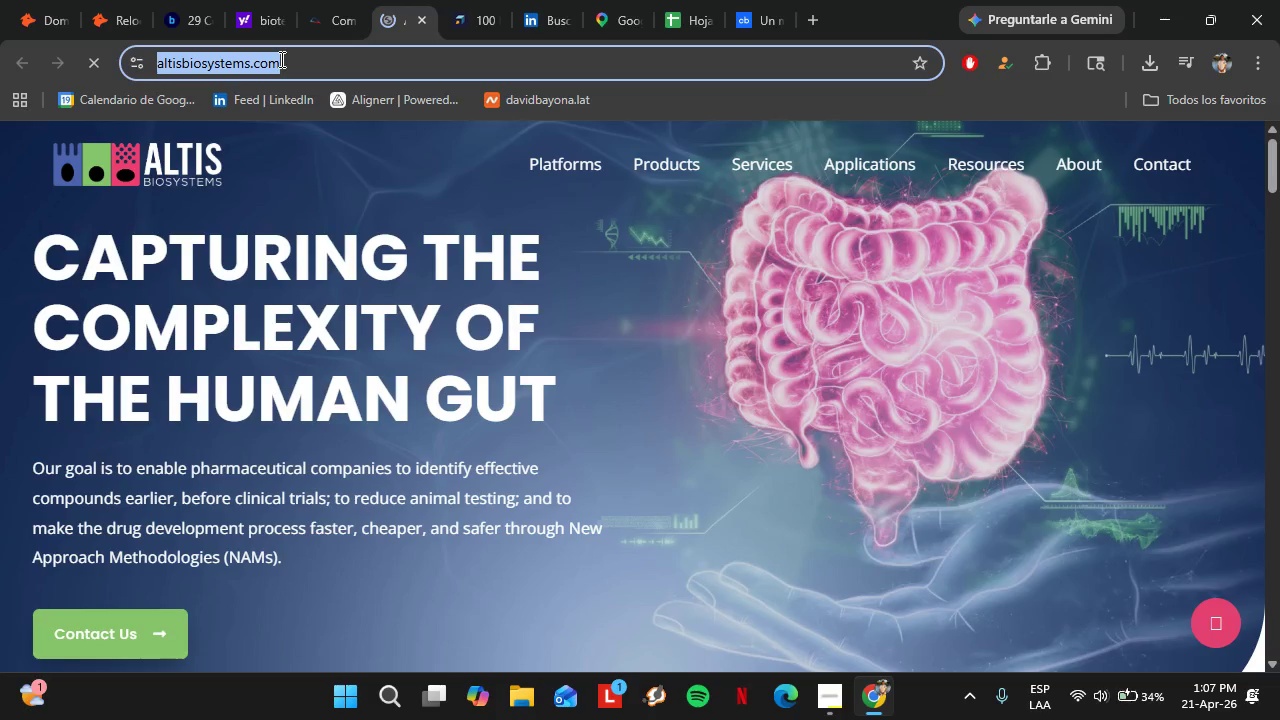 
key(Control+C)
 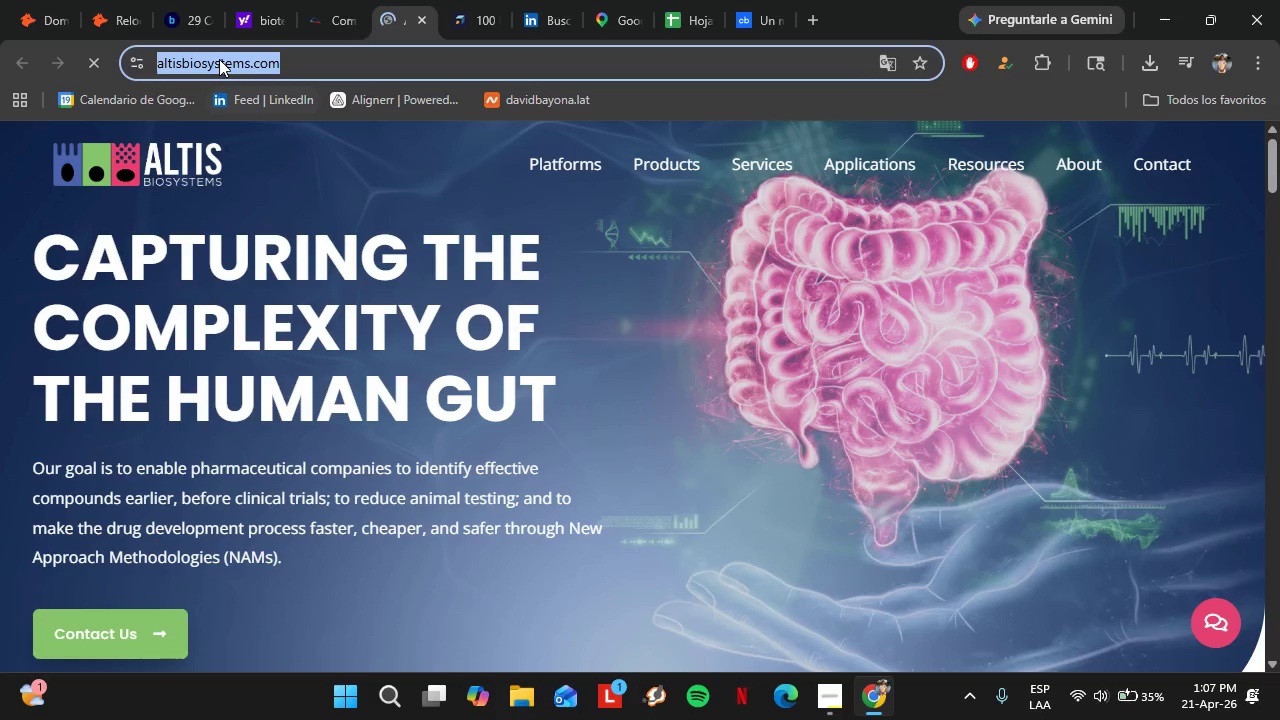 
double_click([21, 0])
 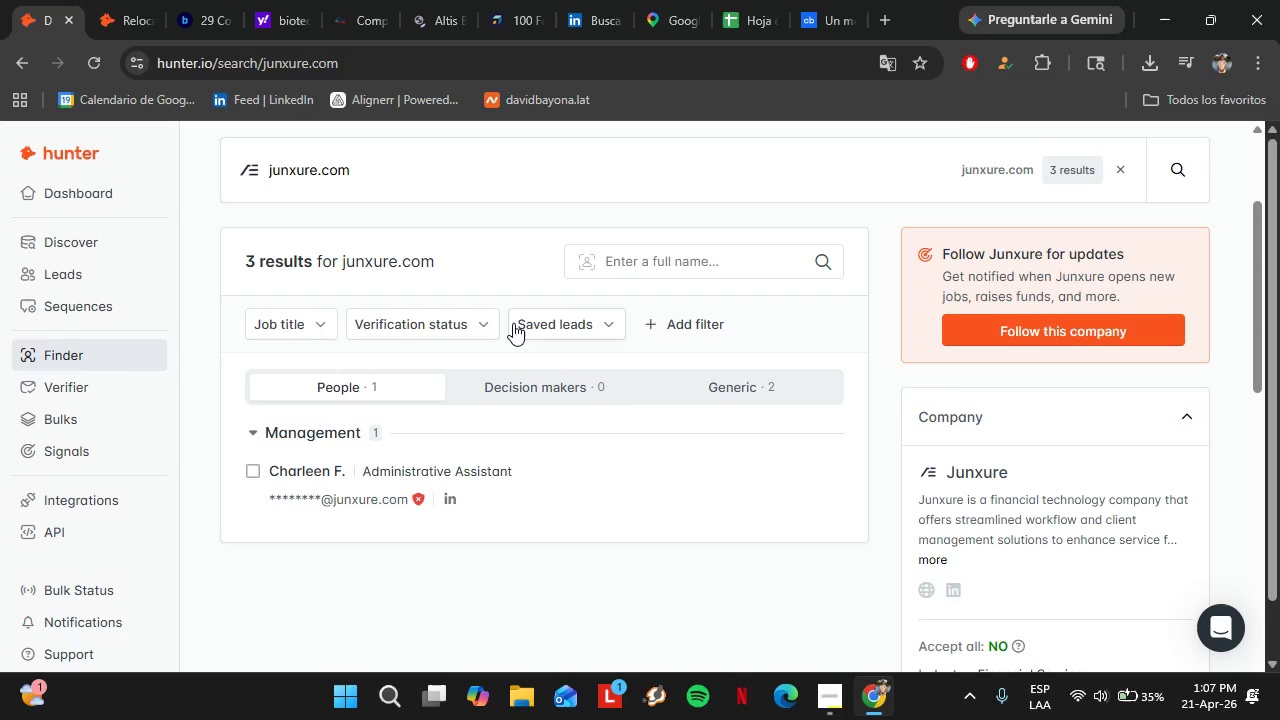 
double_click([402, 182])
 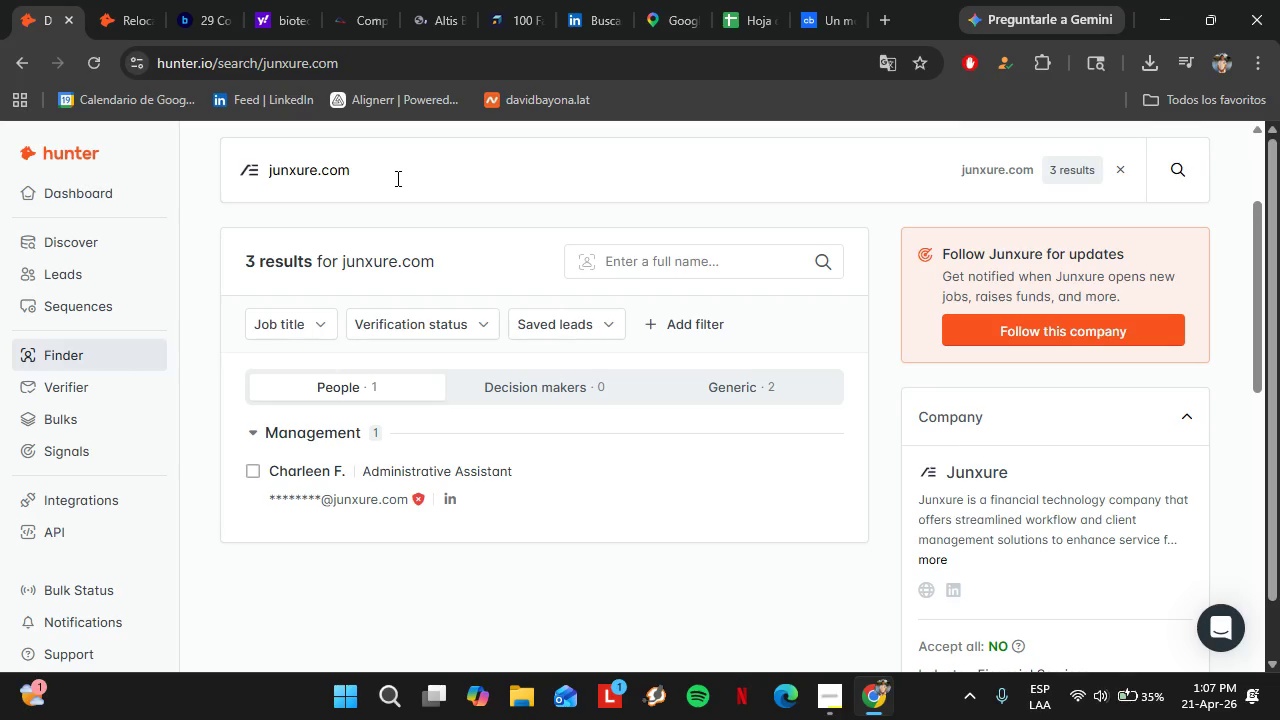 
triple_click([396, 178])
 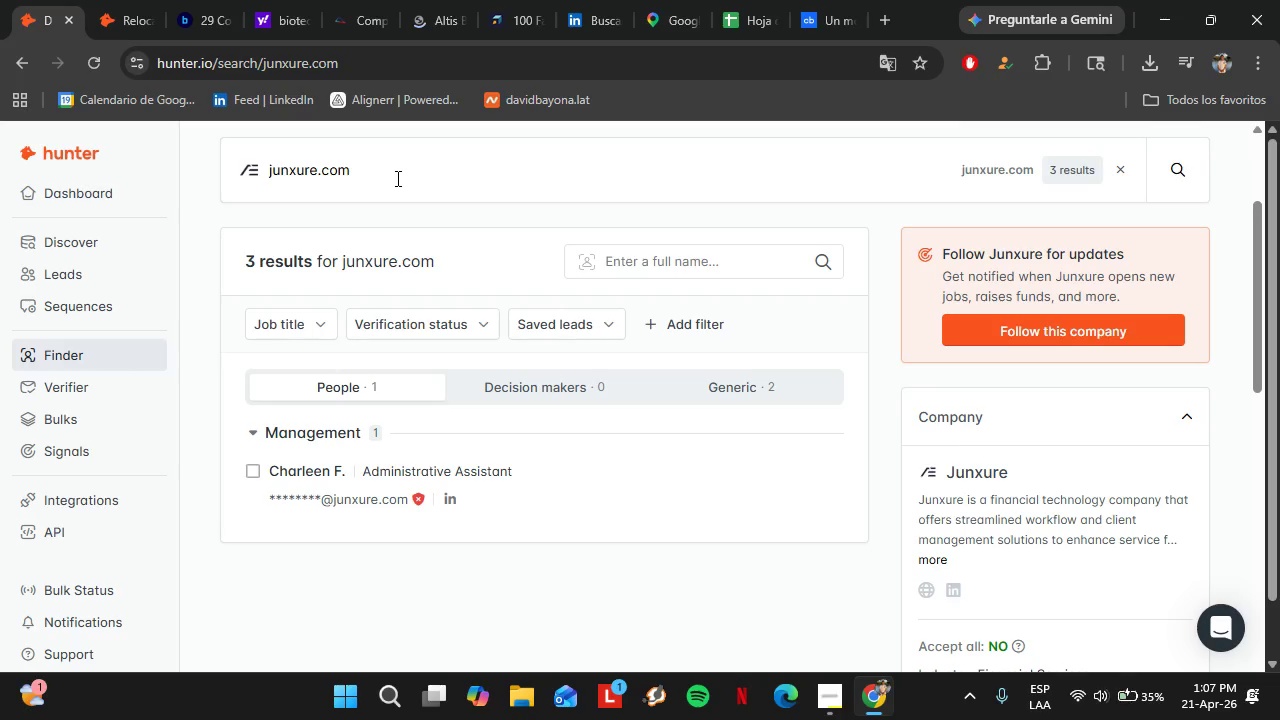 
triple_click([396, 178])
 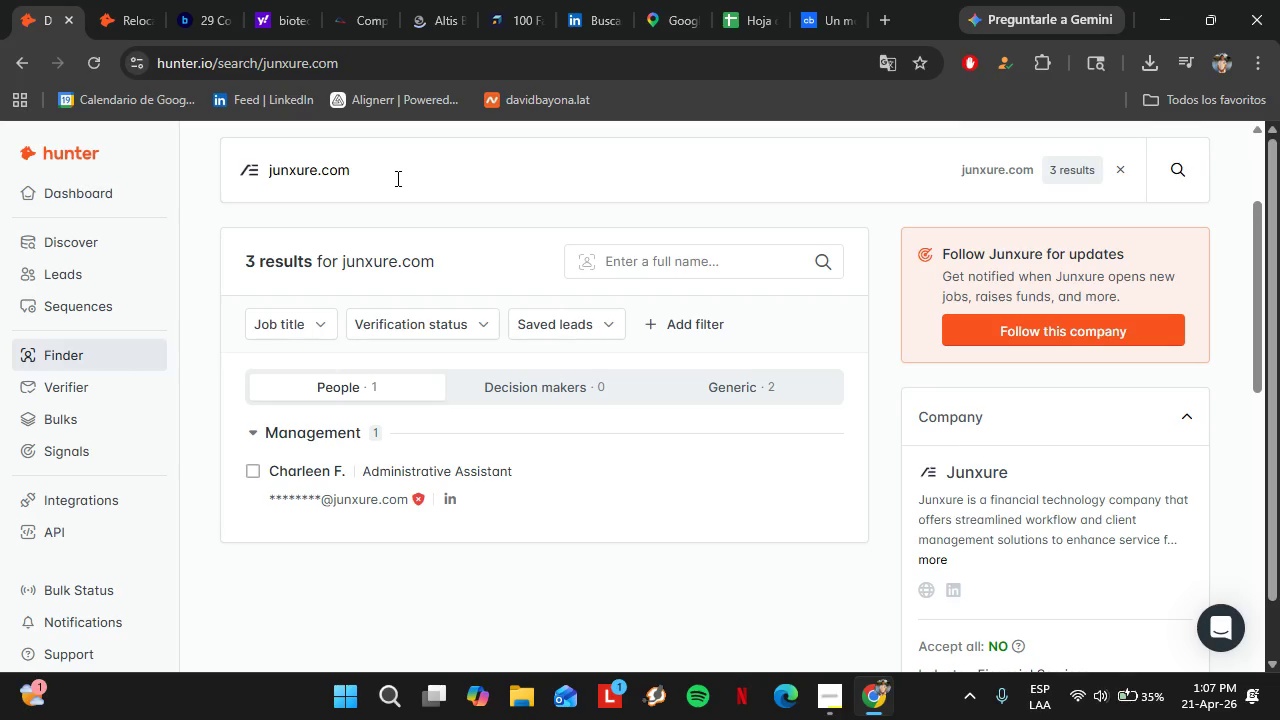 
triple_click([396, 178])
 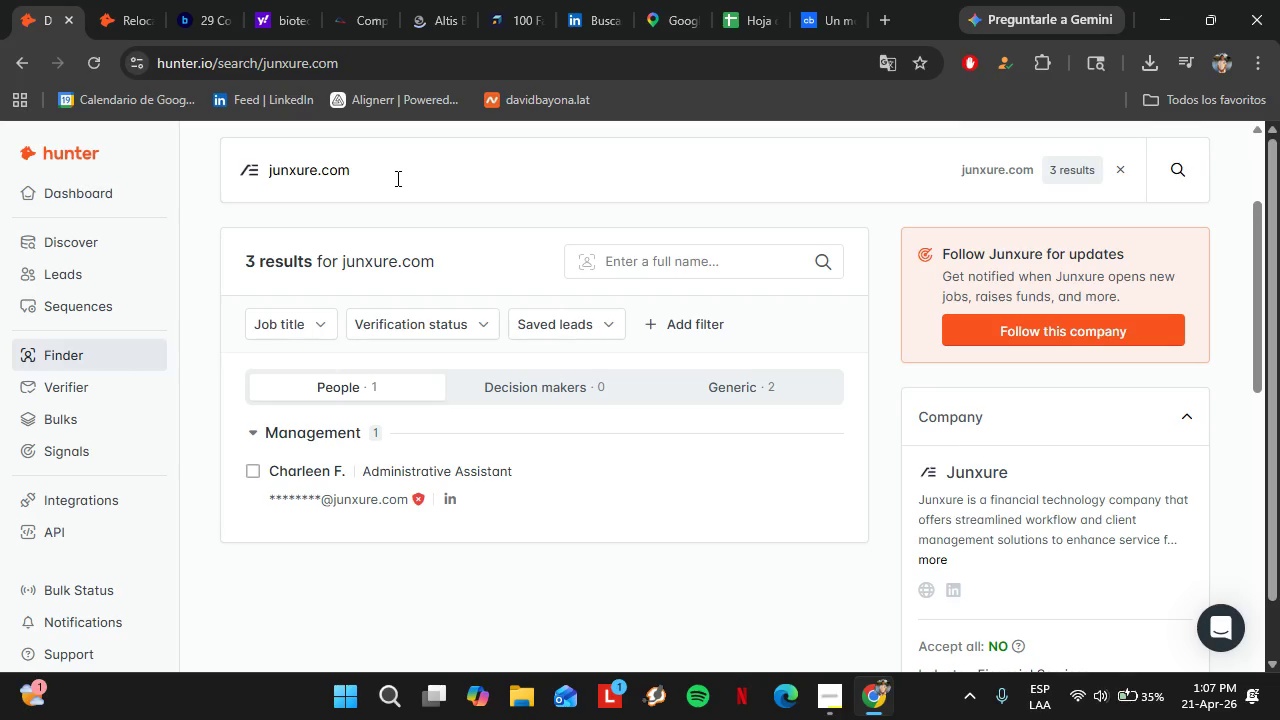 
triple_click([396, 178])
 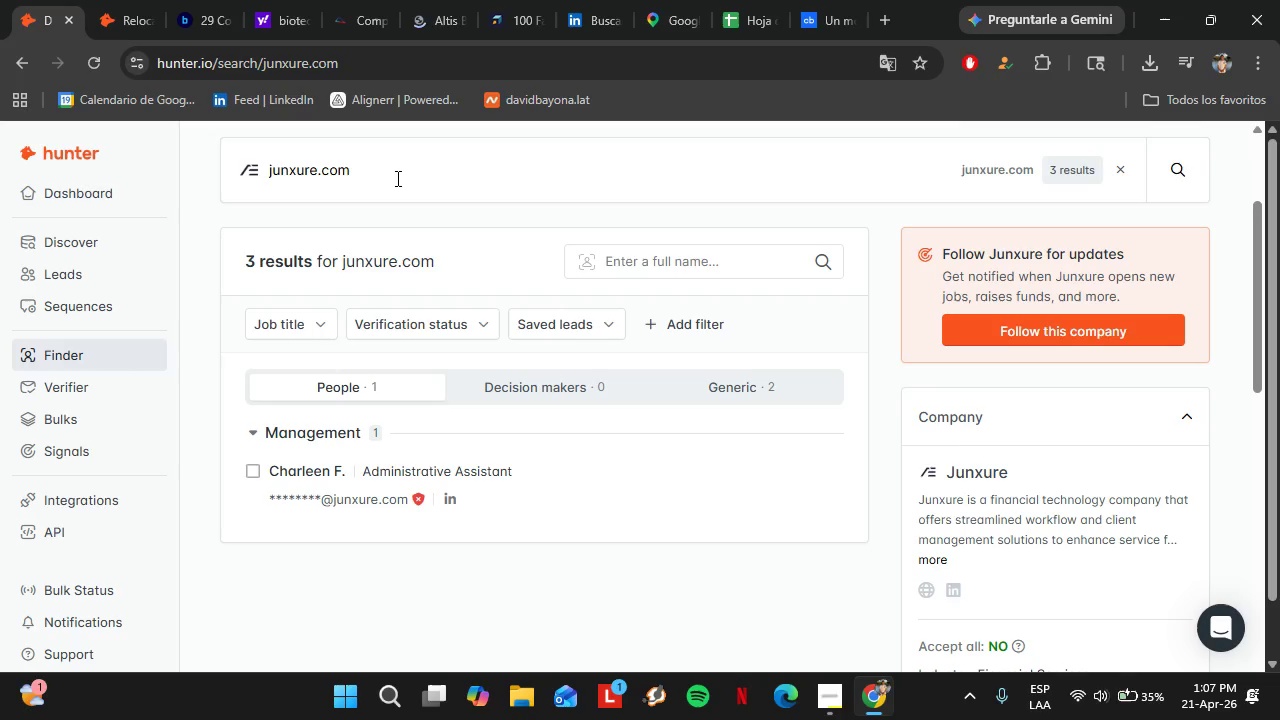 
key(Control+V)
 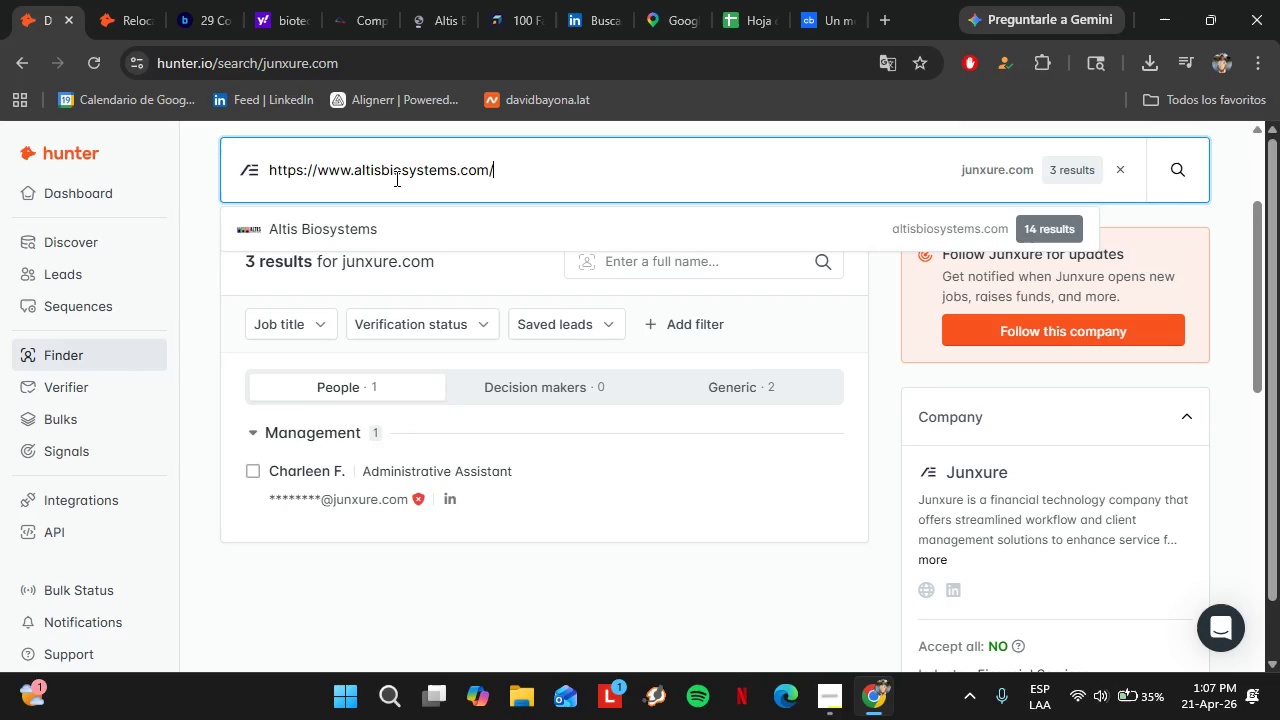 
key(Enter)
 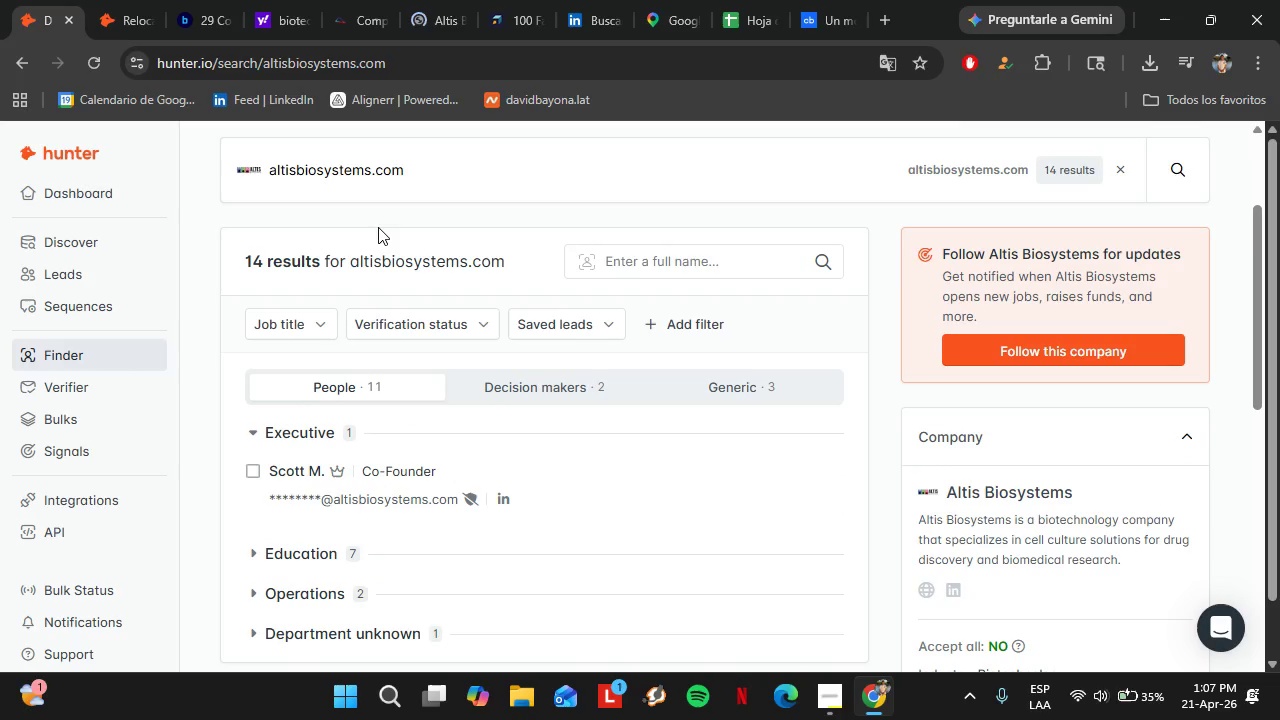 
wait(5.39)
 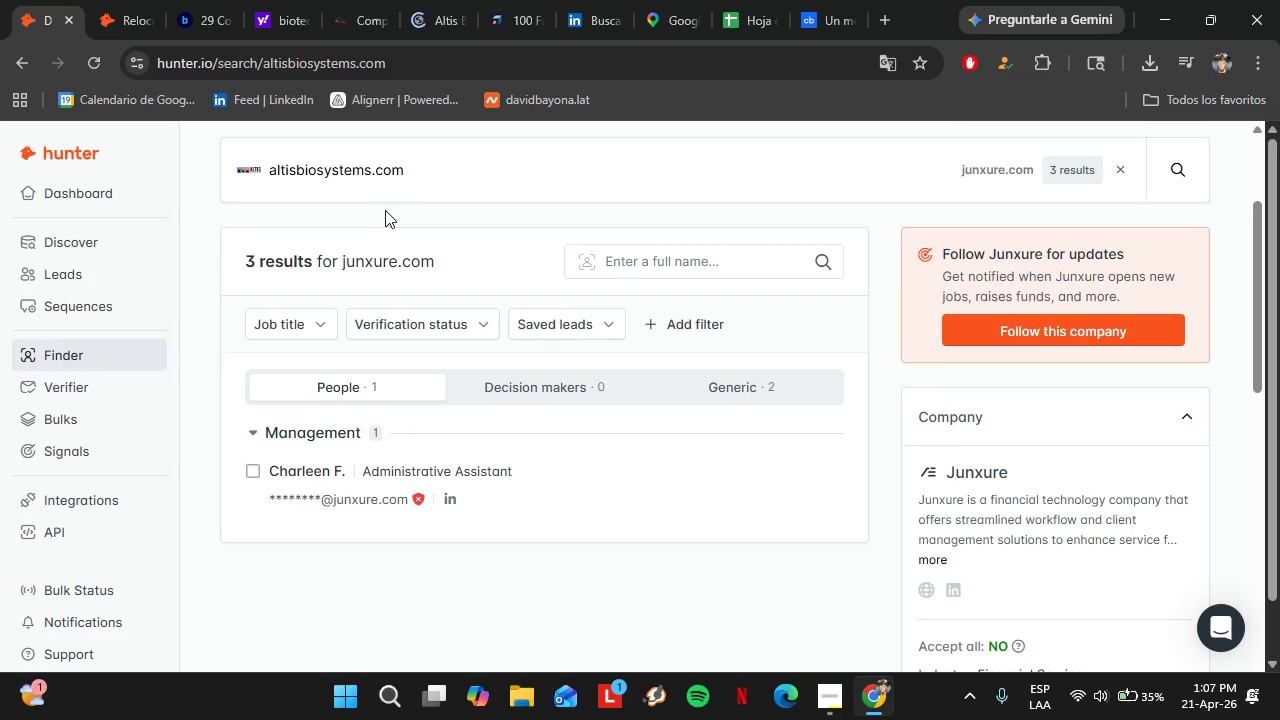 
scroll: coordinate [422, 472], scroll_direction: down, amount: 3.0
 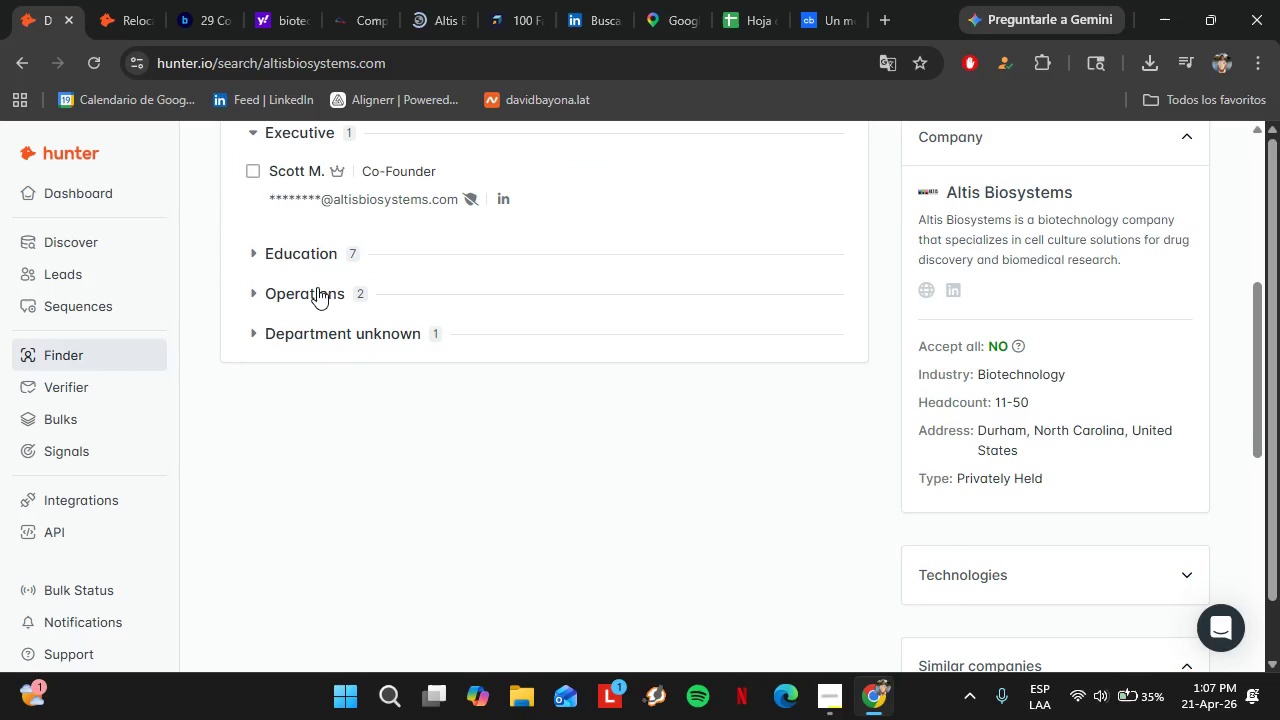 
left_click([317, 287])
 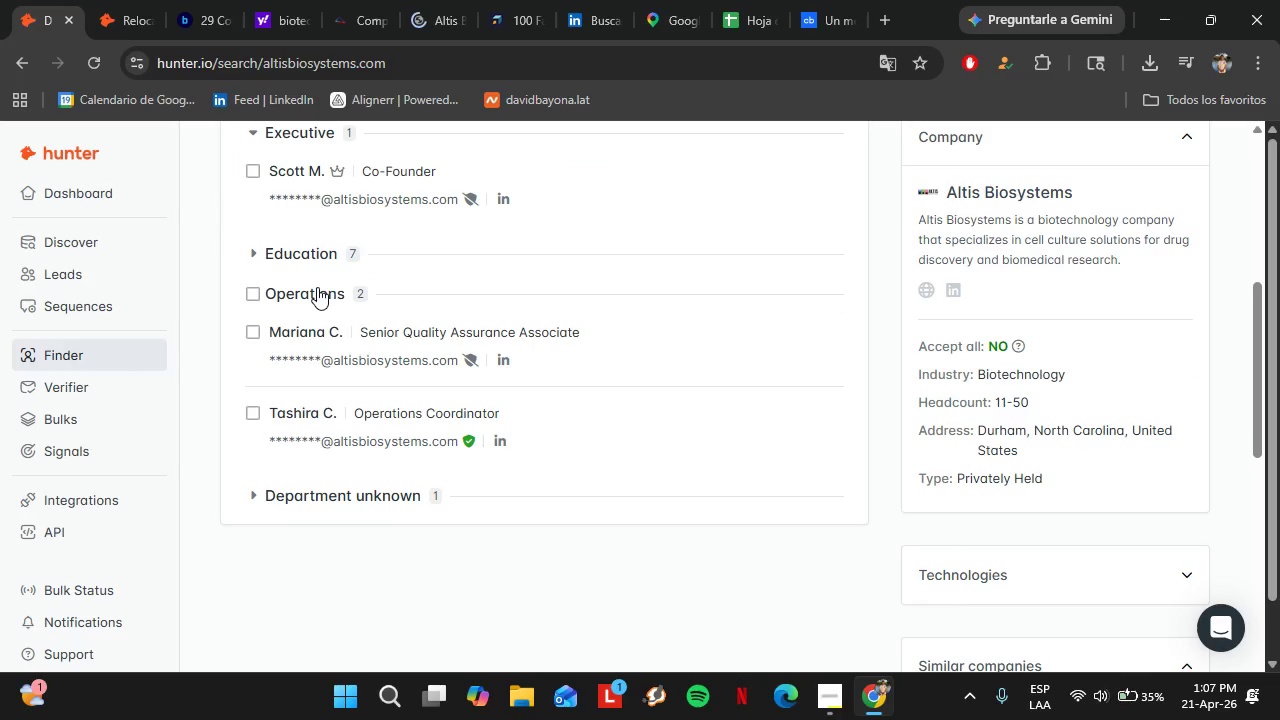 
left_click([317, 287])
 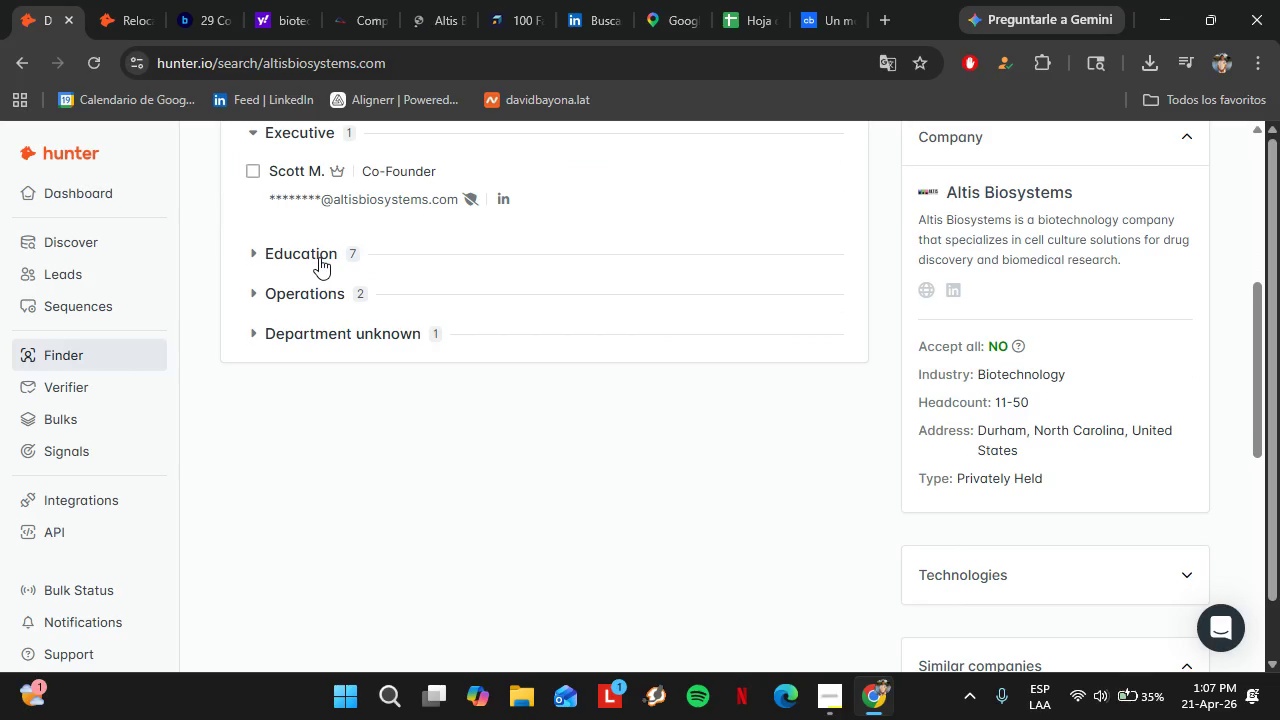 
left_click([319, 257])
 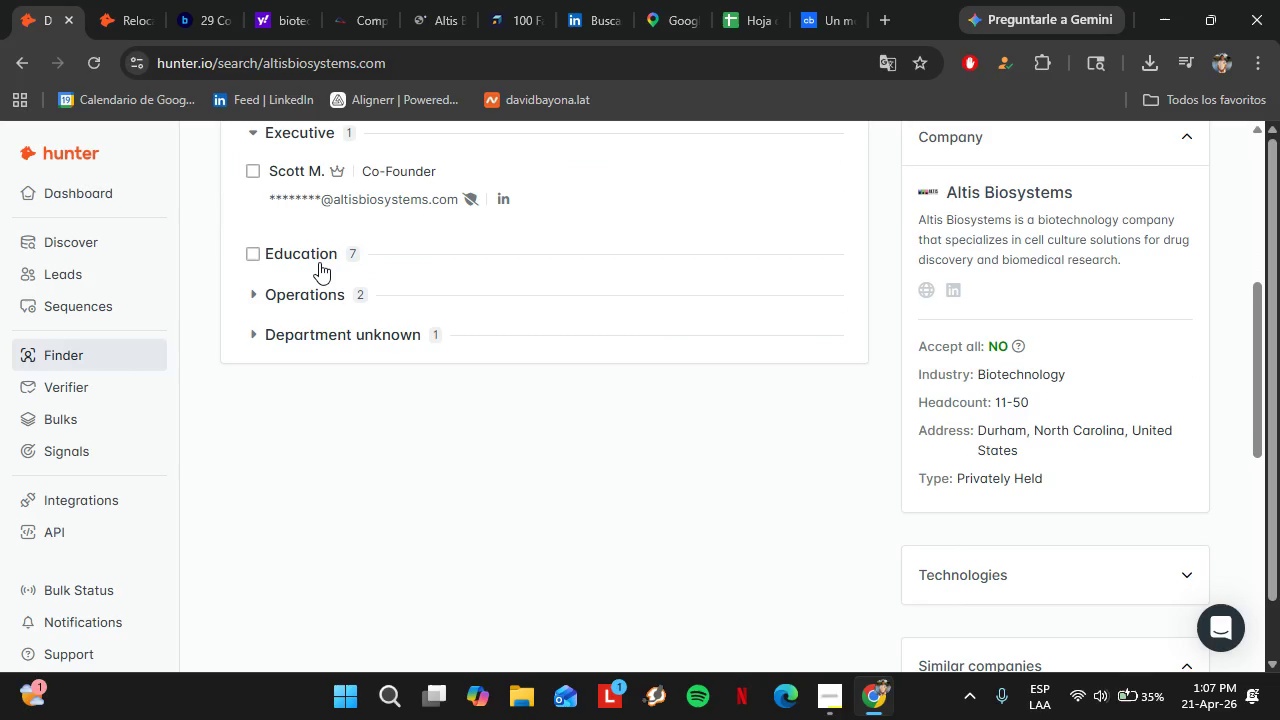 
left_click([321, 297])
 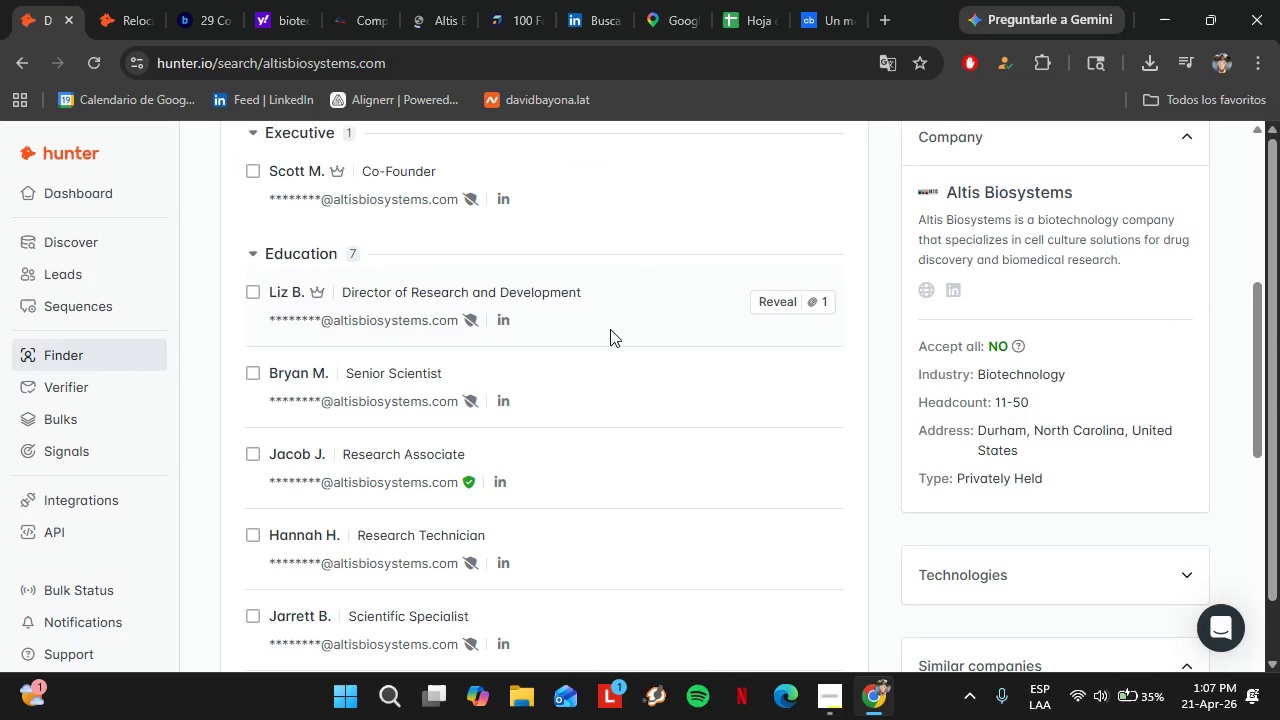 
scroll: coordinate [463, 361], scroll_direction: down, amount: 1.0
 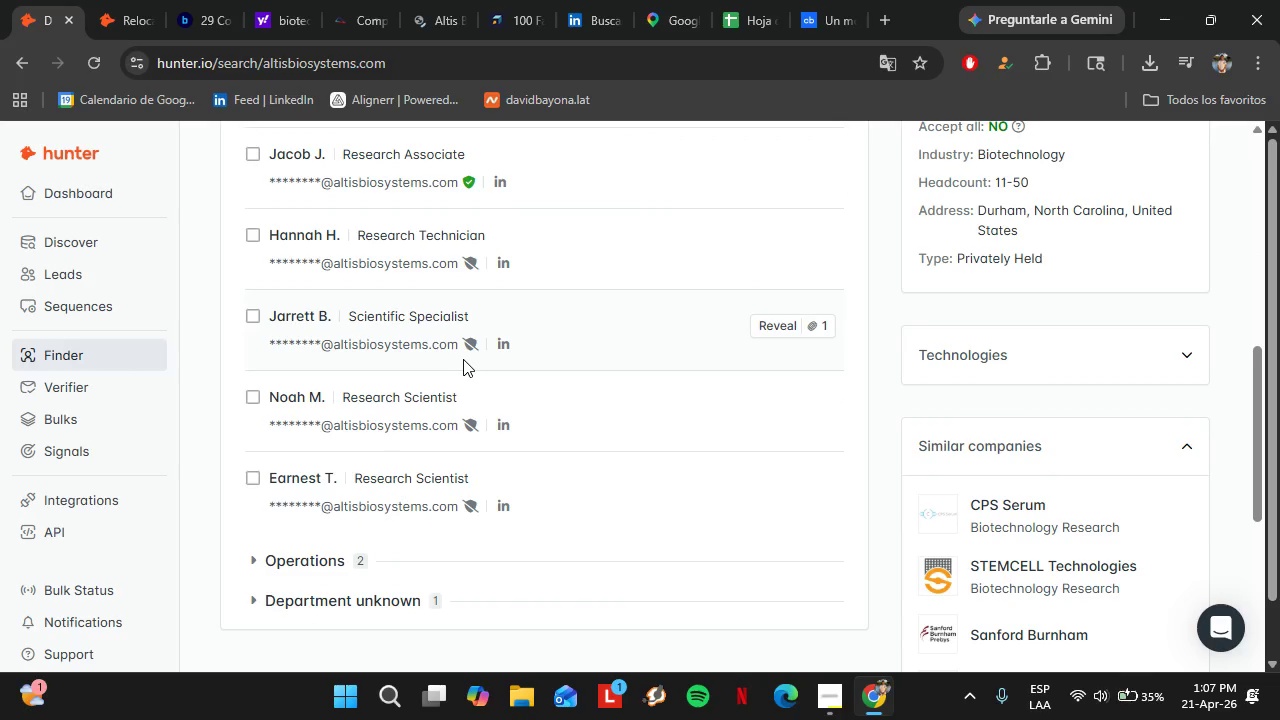 
scroll: coordinate [462, 357], scroll_direction: up, amount: 4.0
 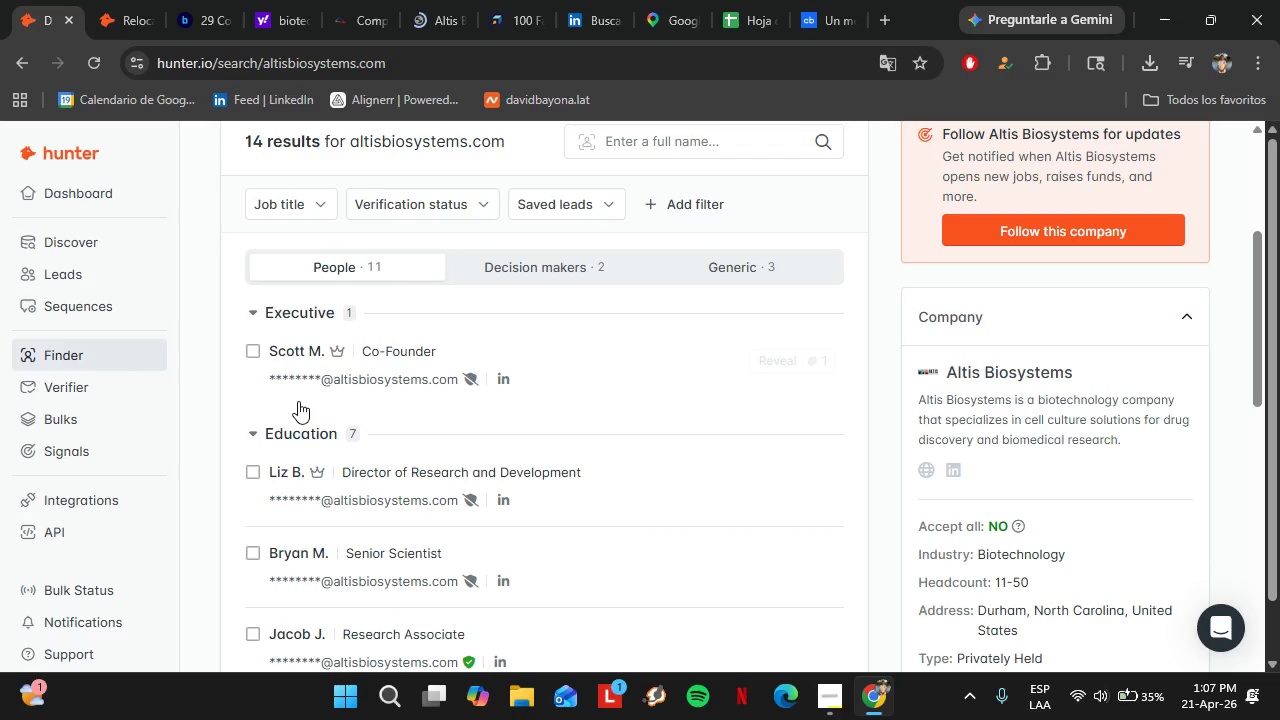 
left_click([300, 427])
 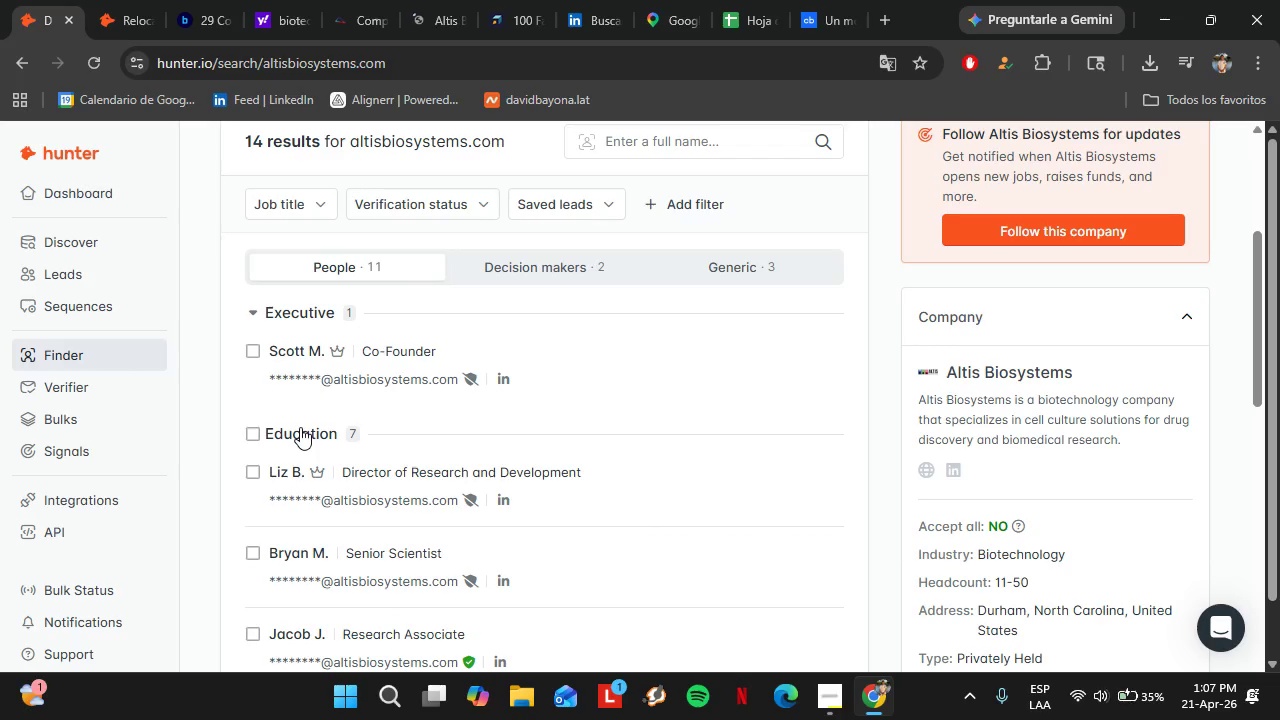 
left_click([300, 427])
 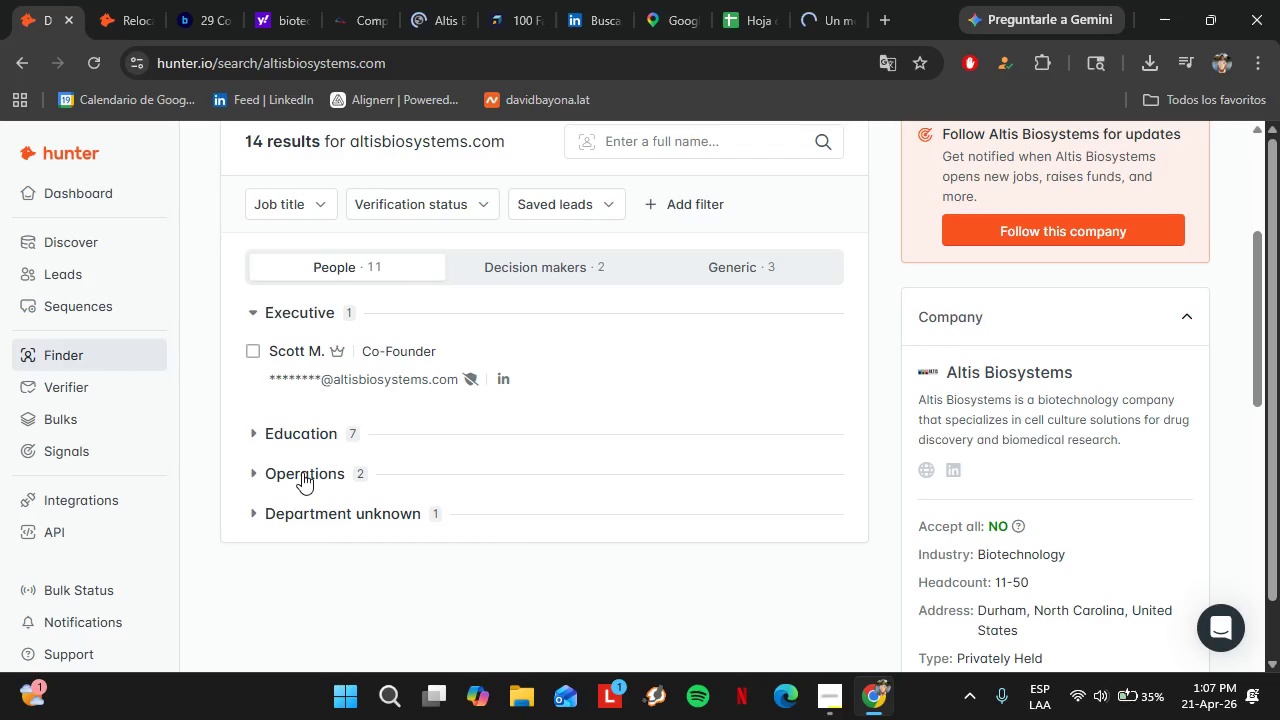 
left_click([302, 472])
 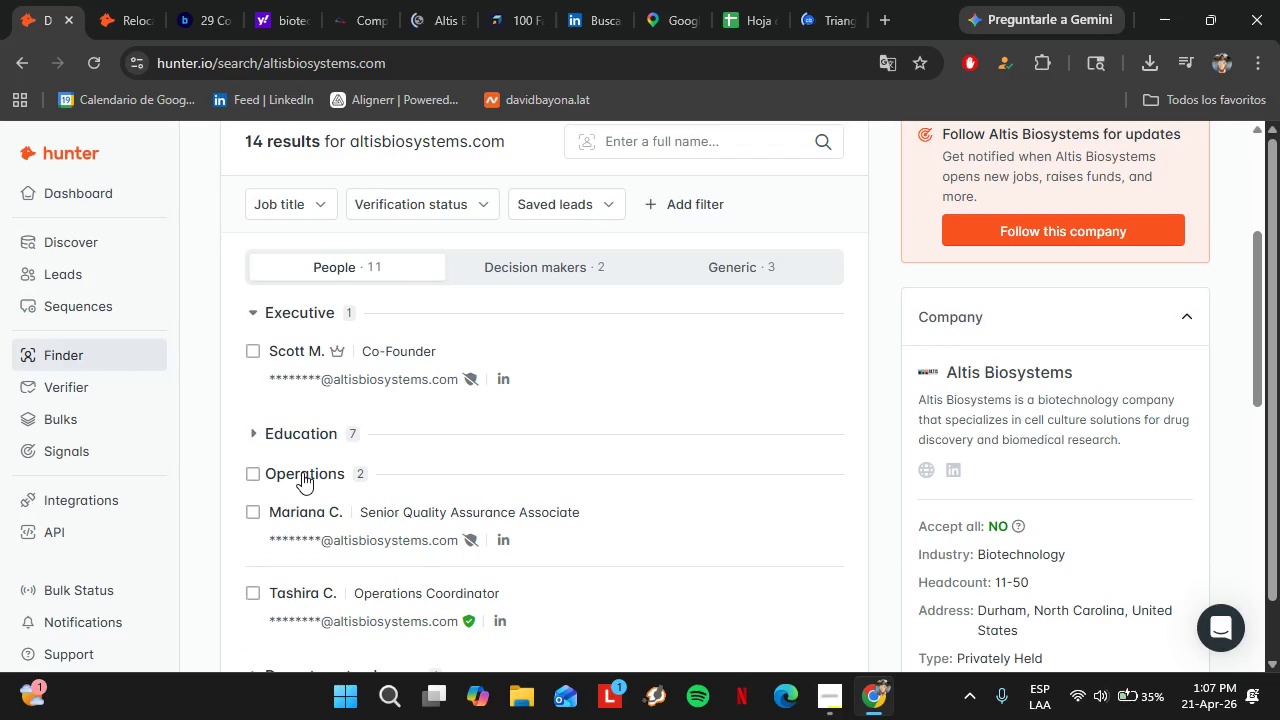 
left_click([302, 472])
 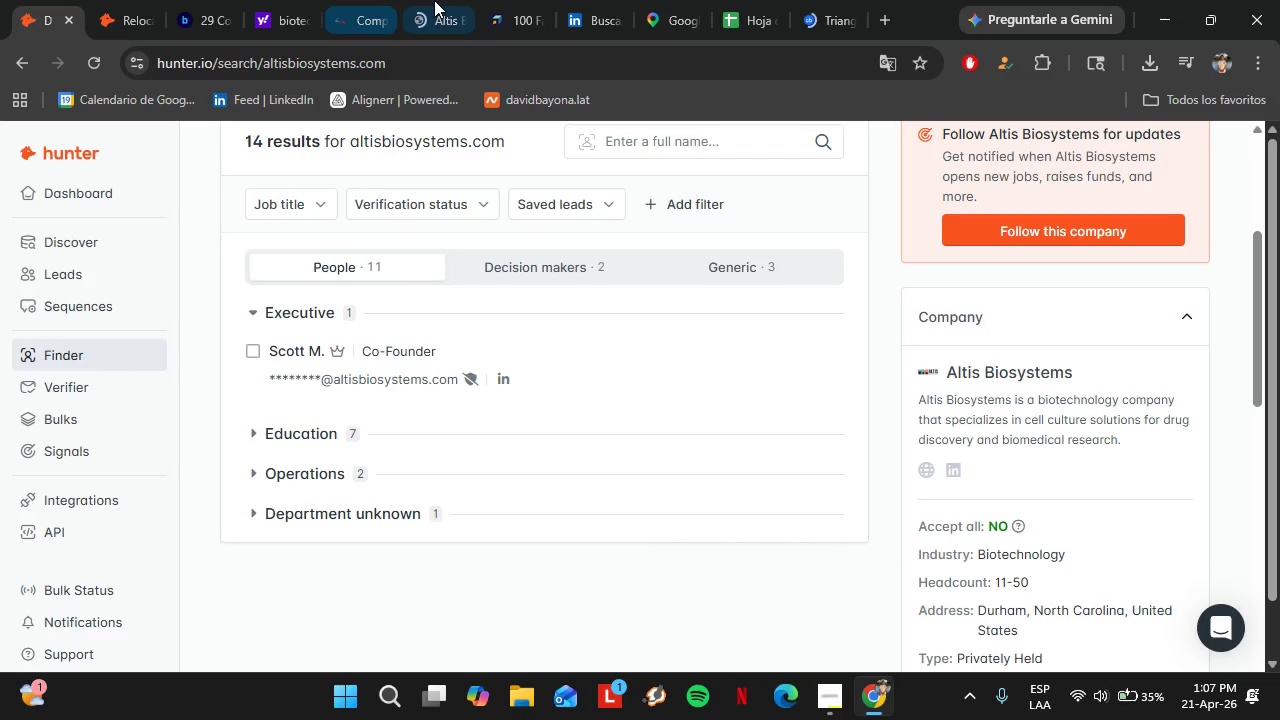 
left_click([437, 0])
 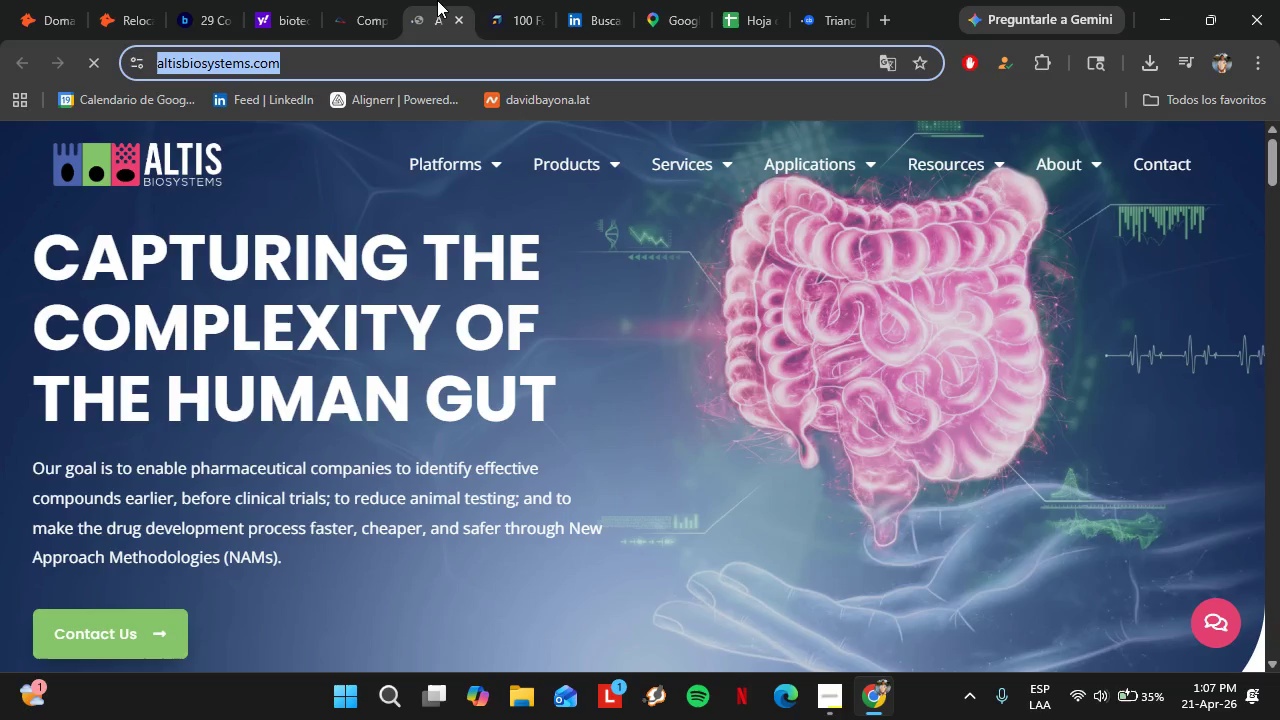 
left_click([348, 20])
 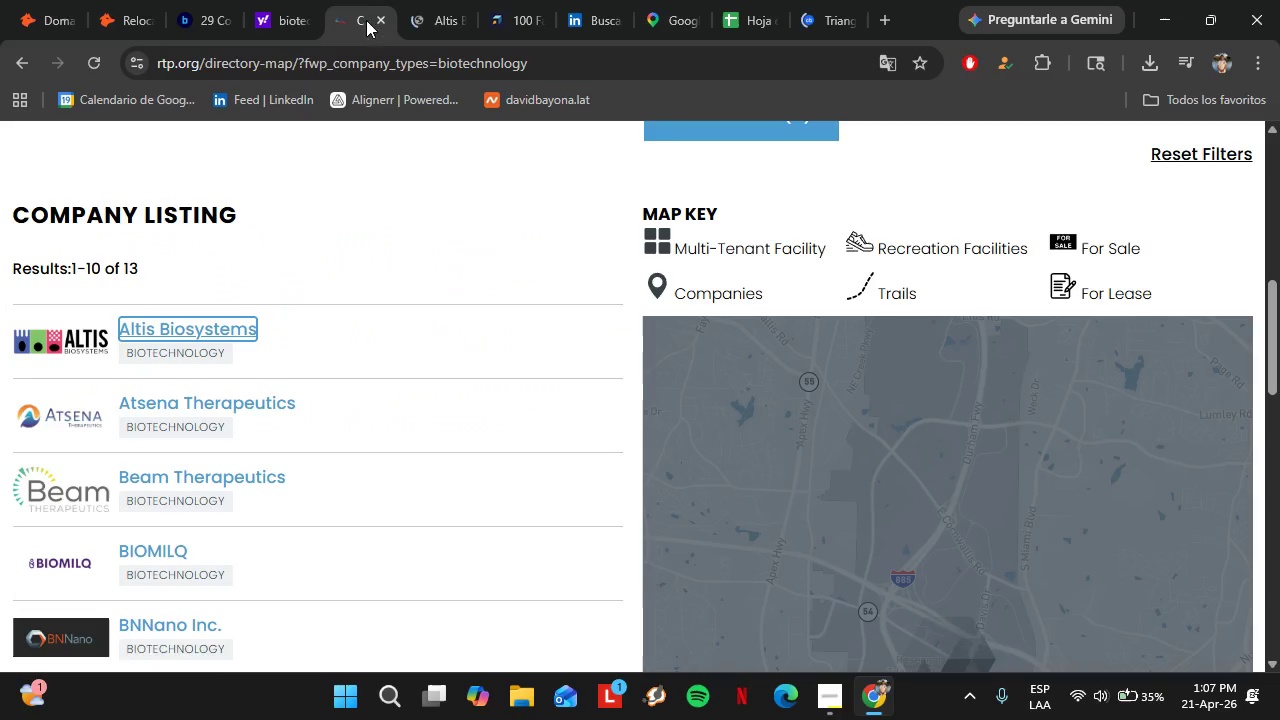 
left_click([240, 403])
 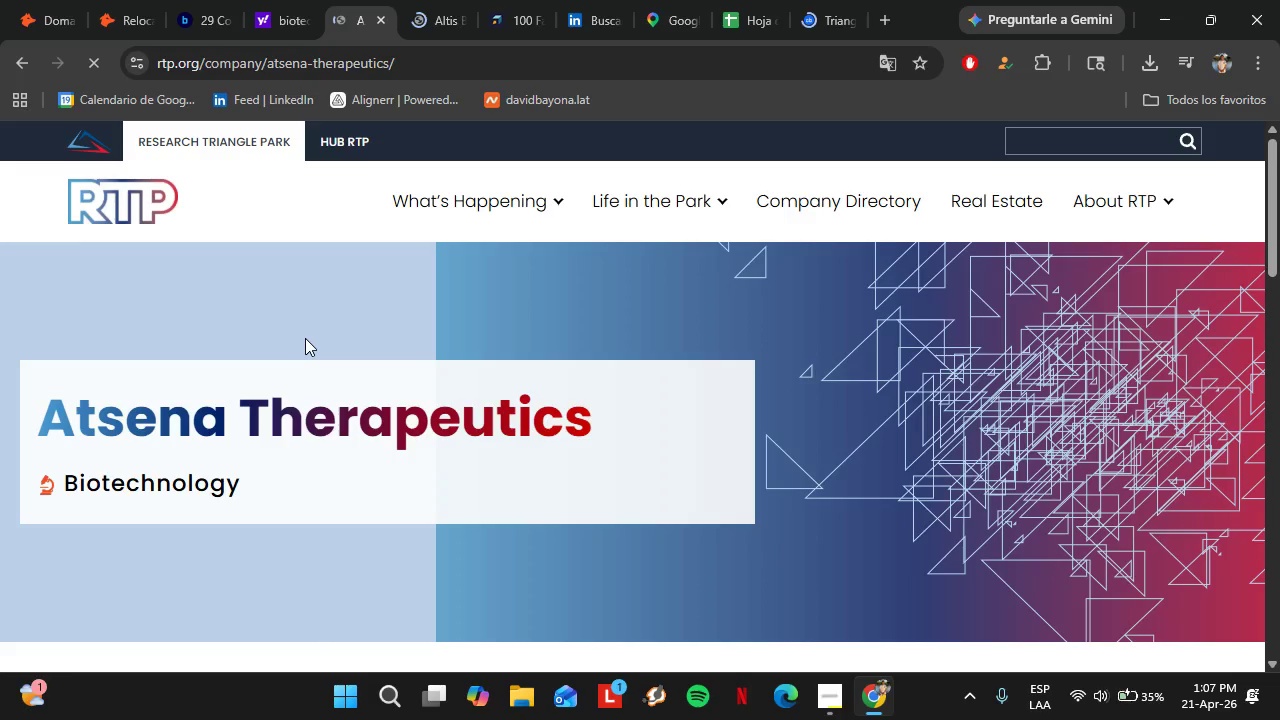 
left_click([438, 0])
 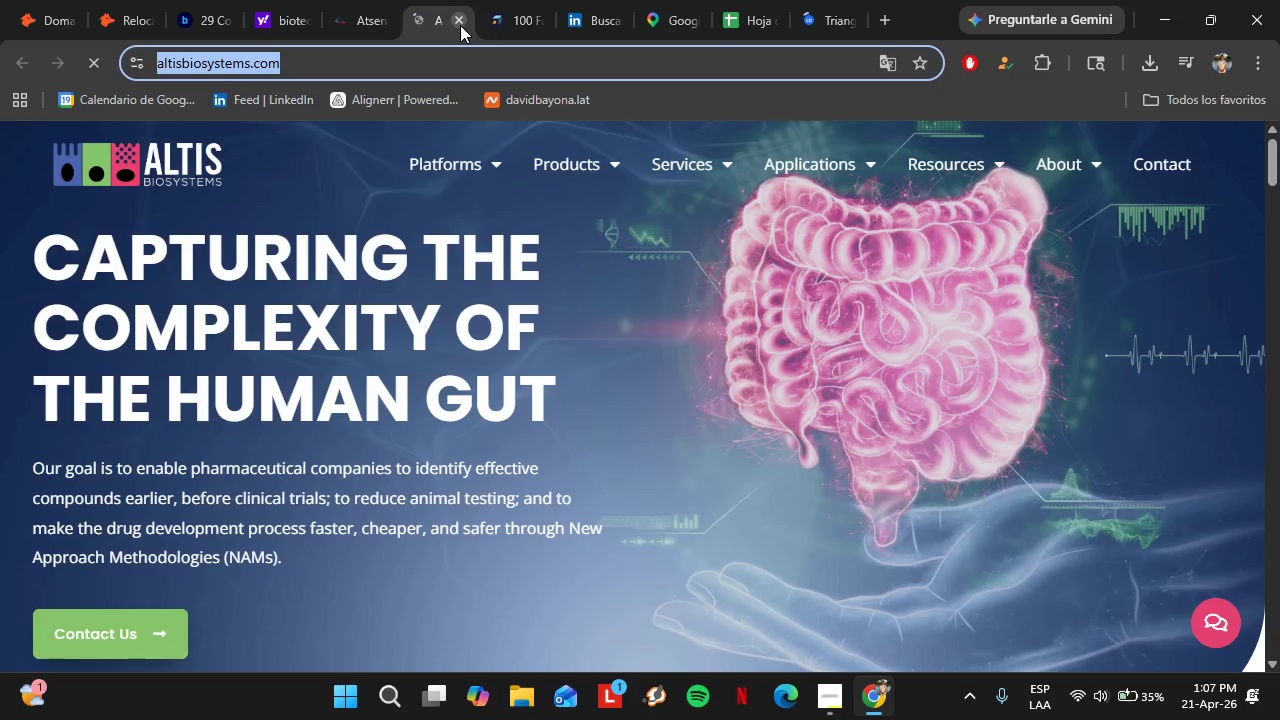 
left_click([460, 25])
 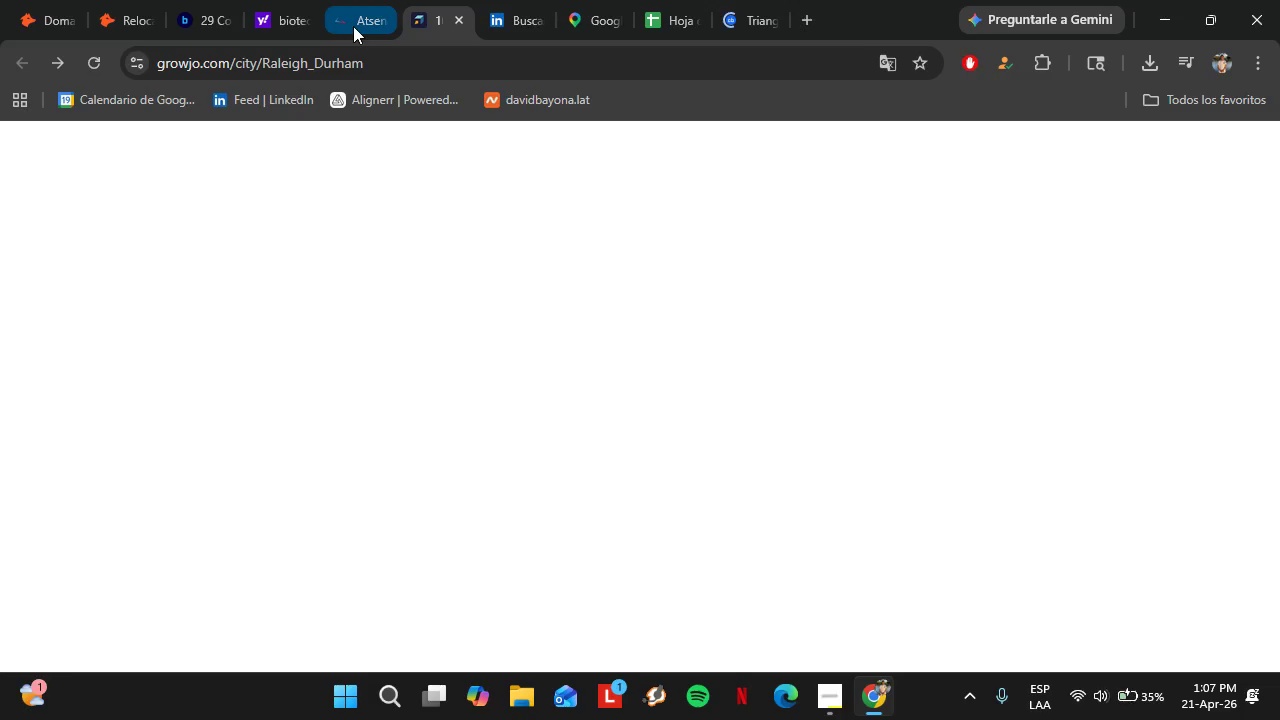 
left_click([461, 15])
 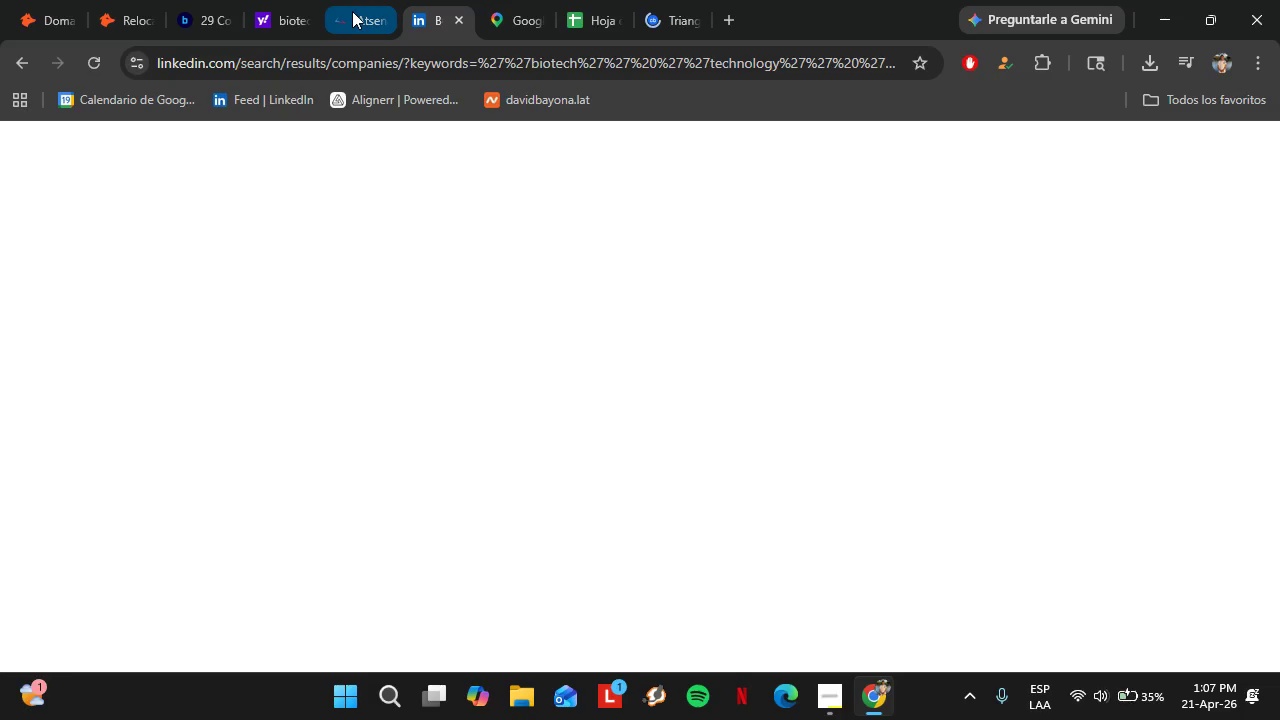 
left_click([362, 0])
 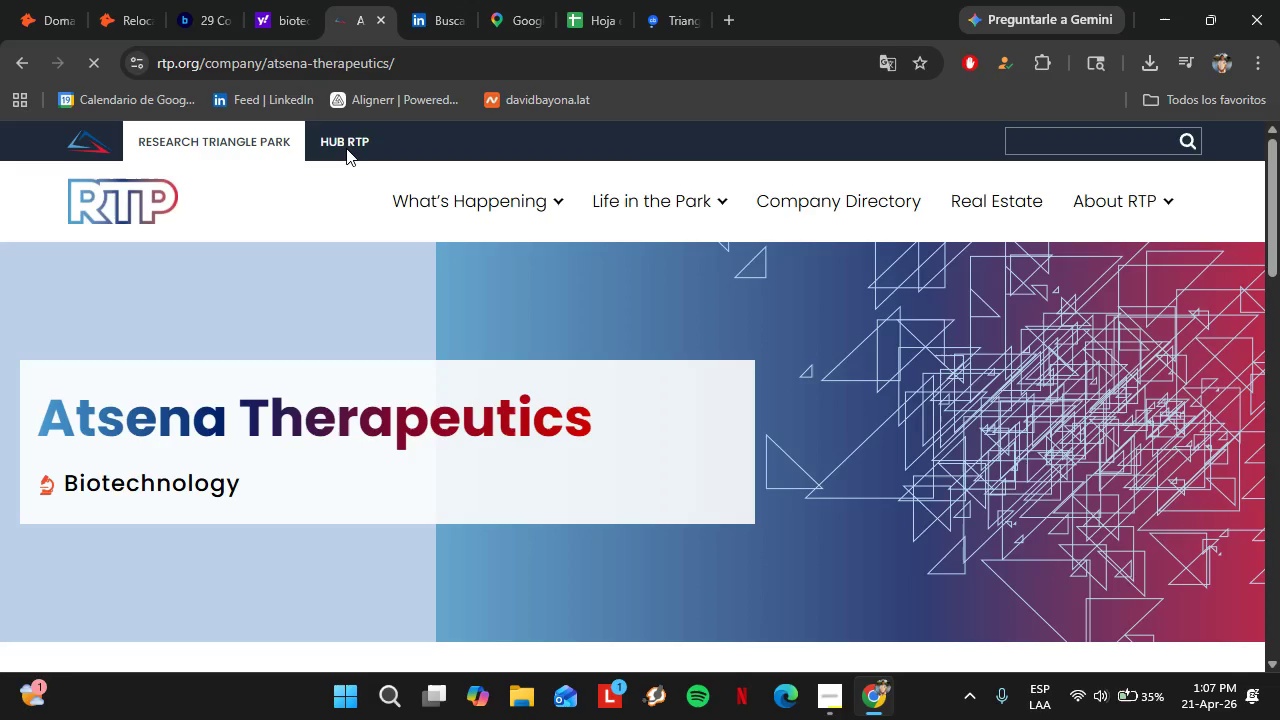 
scroll: coordinate [364, 309], scroll_direction: down, amount: 3.0
 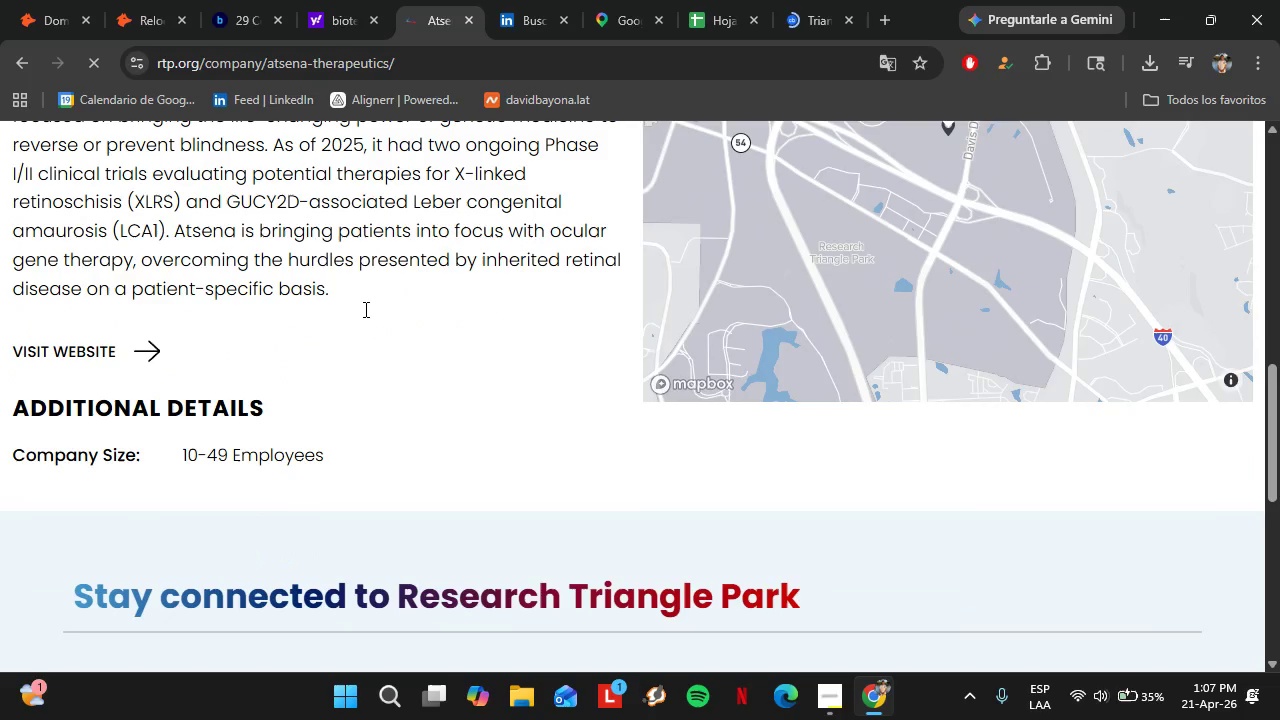 
scroll: coordinate [364, 309], scroll_direction: up, amount: 2.0
 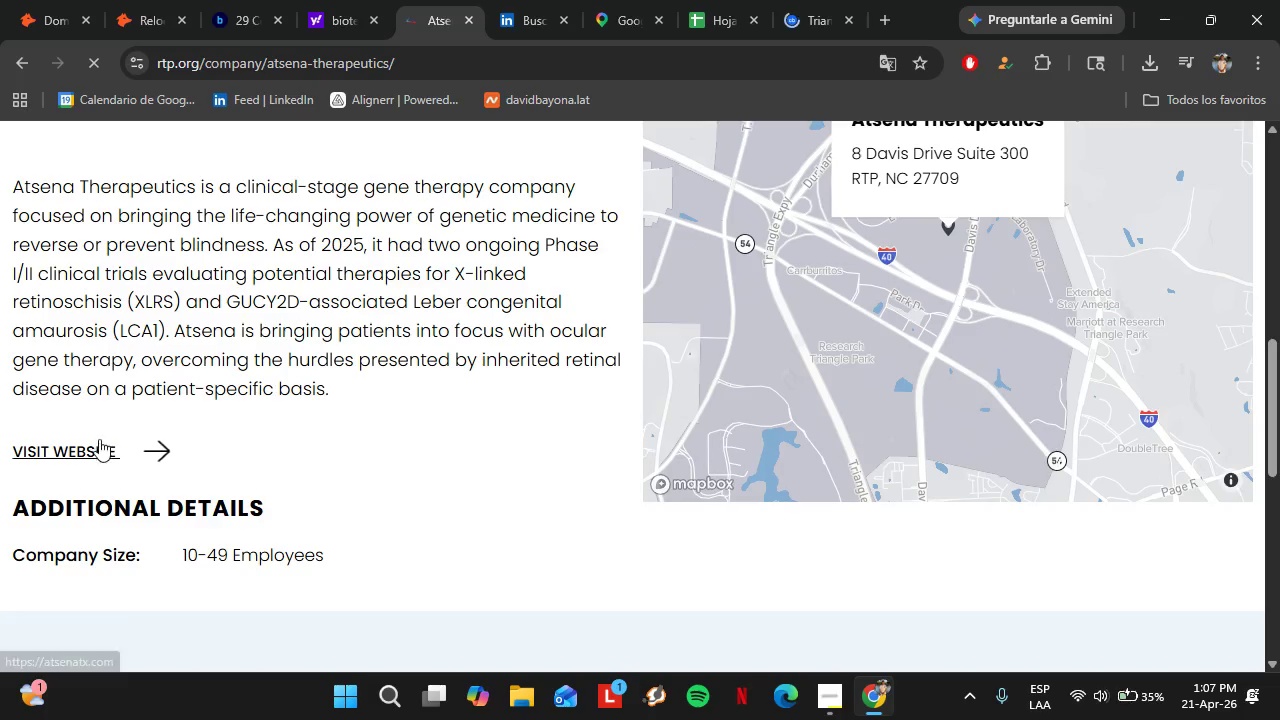 
left_click([98, 440])
 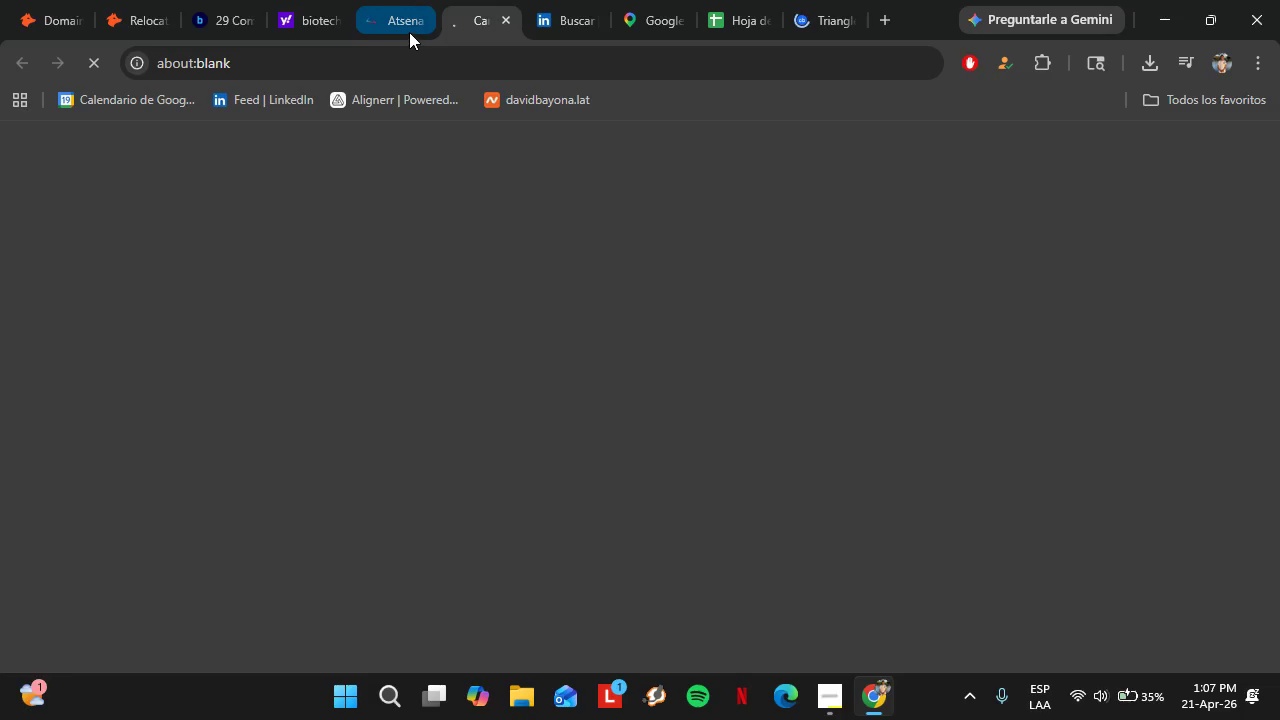 
left_click([405, 29])
 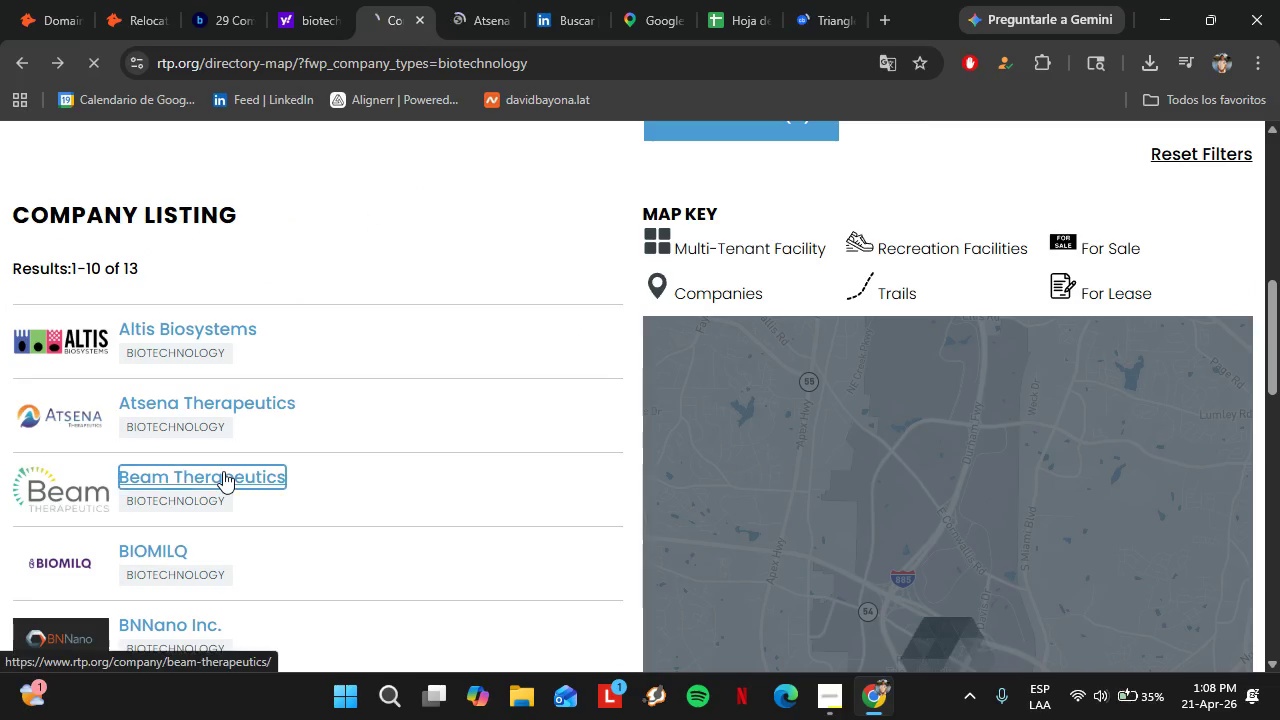 
left_click([486, 0])
 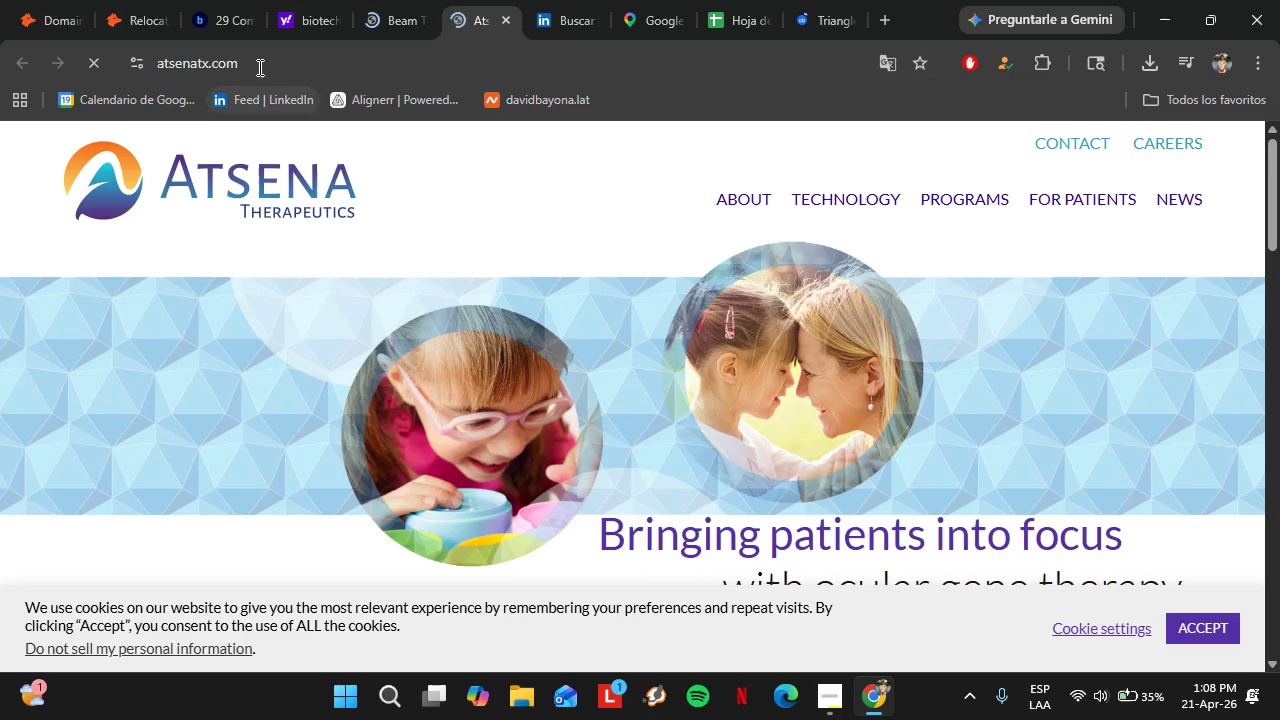 
left_click([258, 66])
 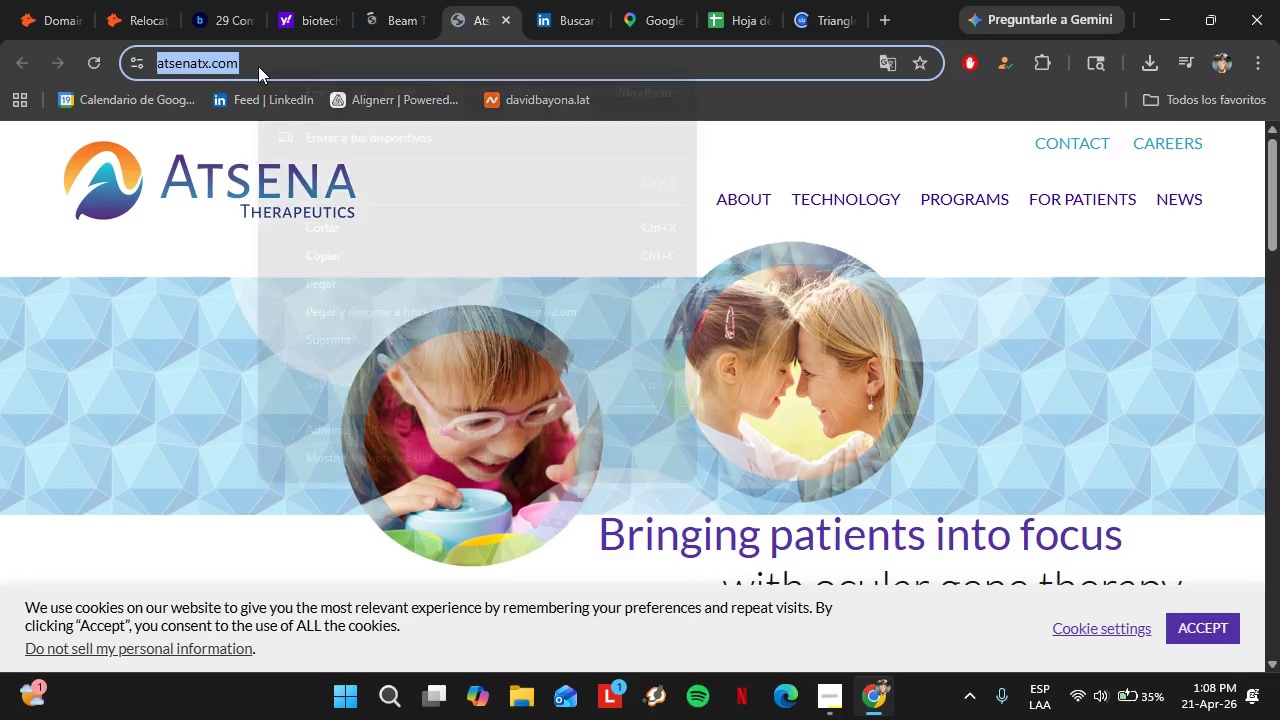 
right_click([258, 66])
 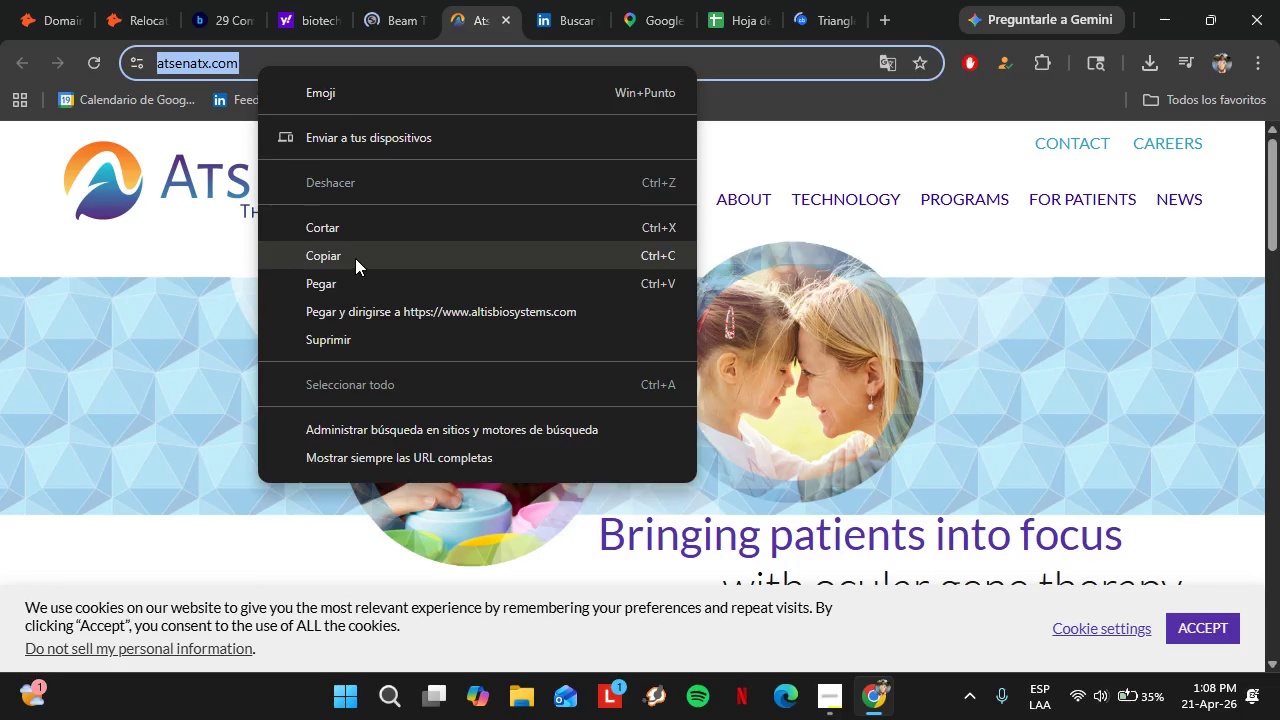 
left_click([355, 258])
 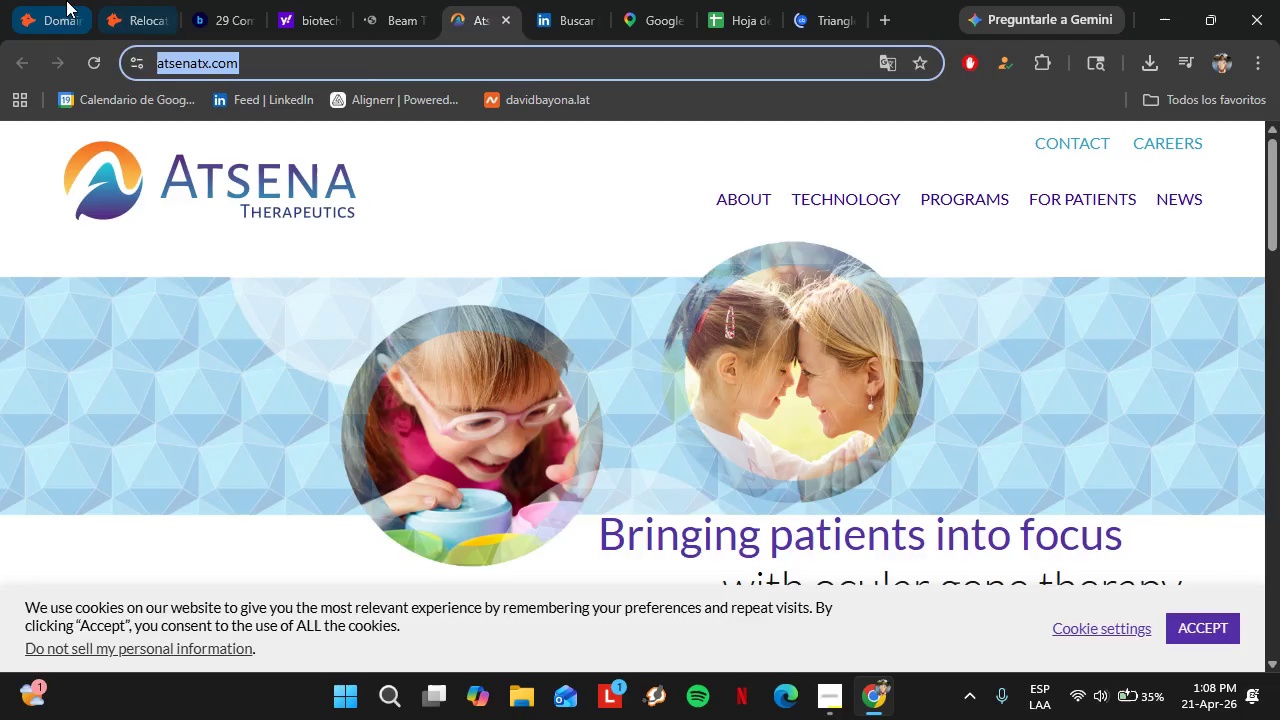 
left_click([66, 0])
 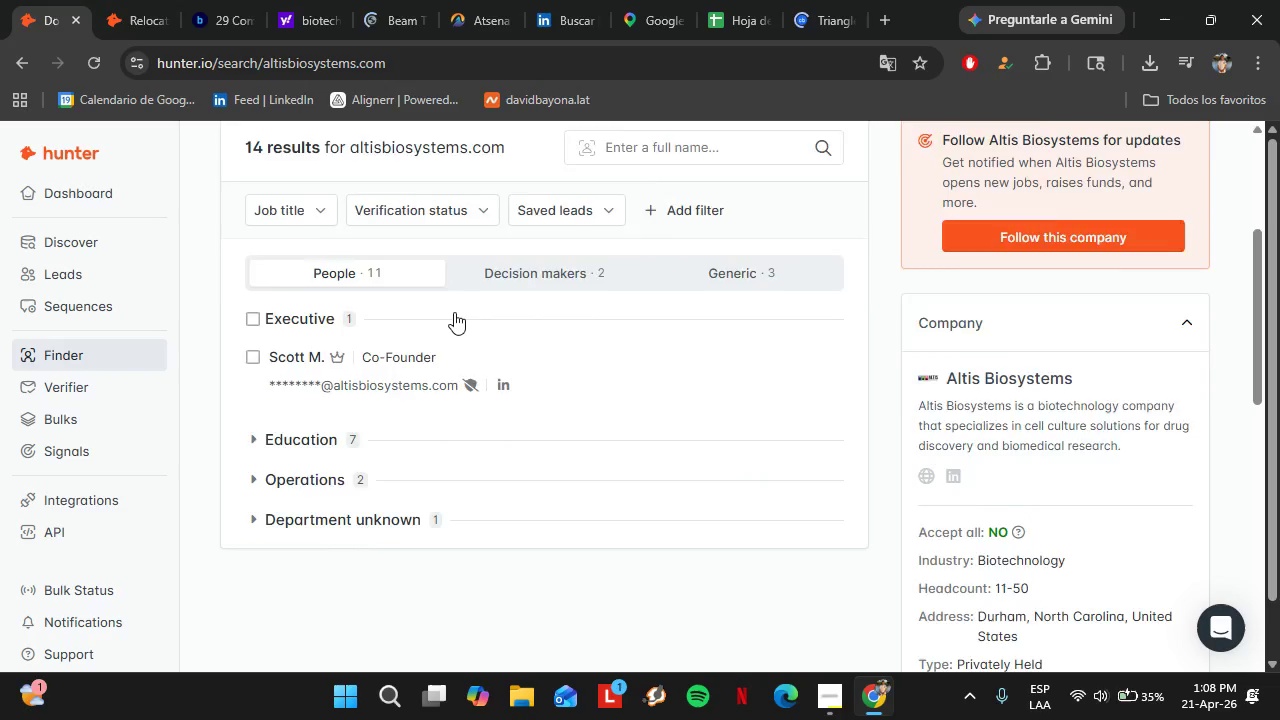 
scroll: coordinate [454, 312], scroll_direction: up, amount: 2.0
 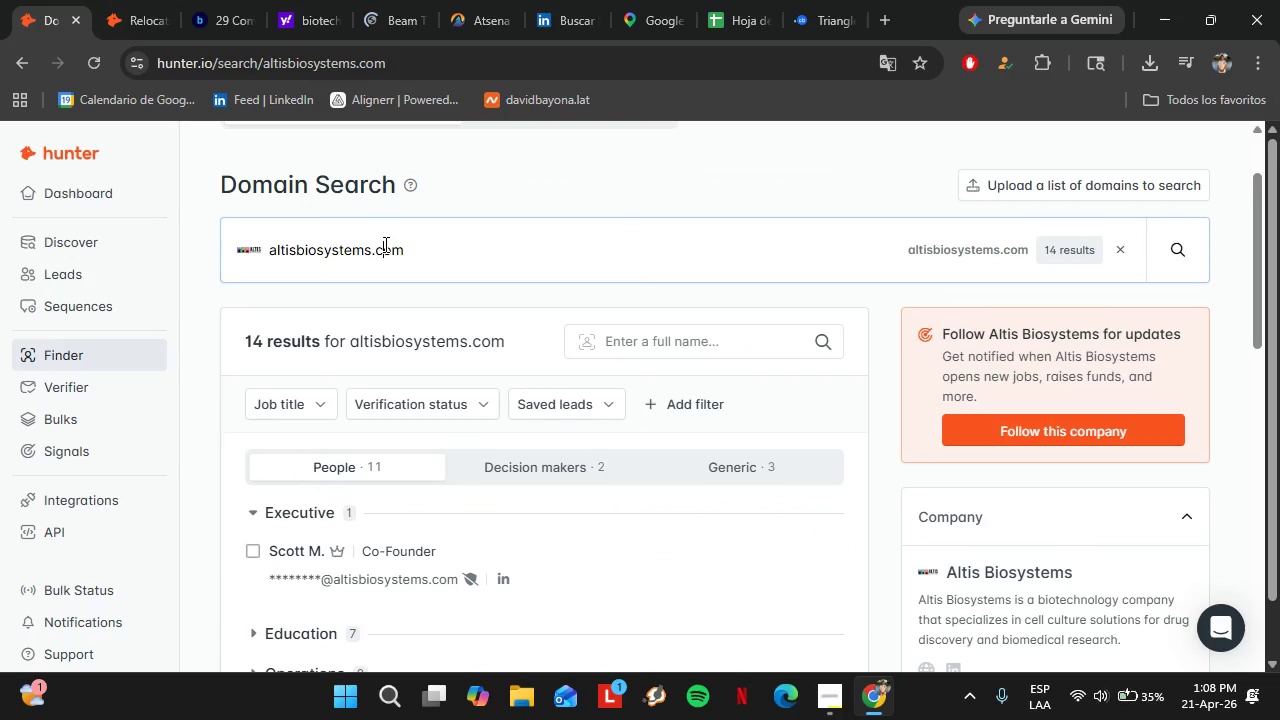 
double_click([384, 244])
 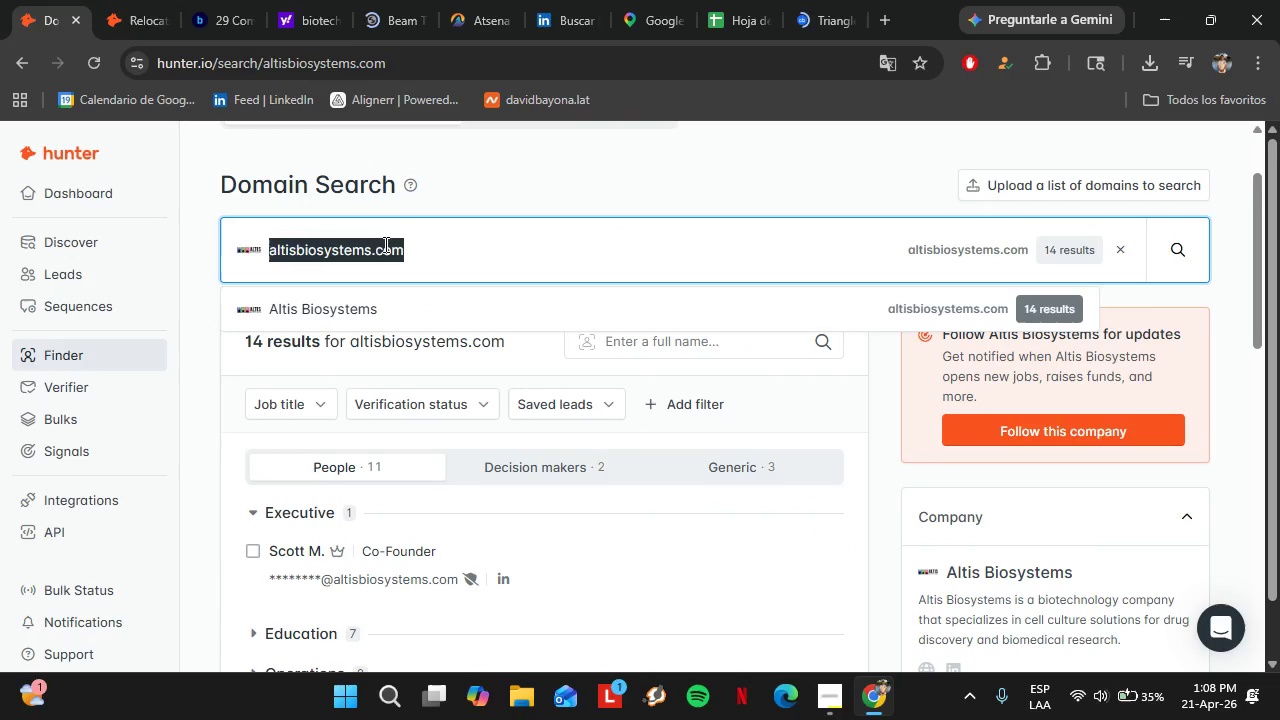 
triple_click([384, 244])
 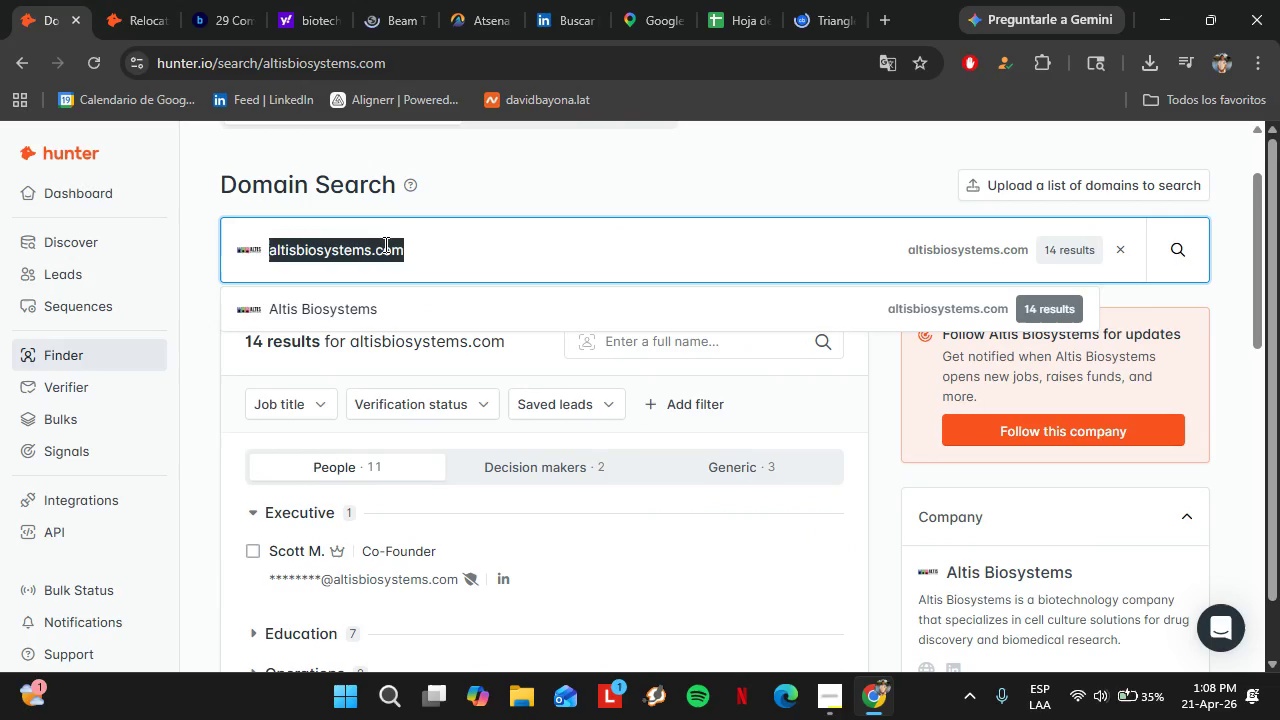 
key(Control+V)
 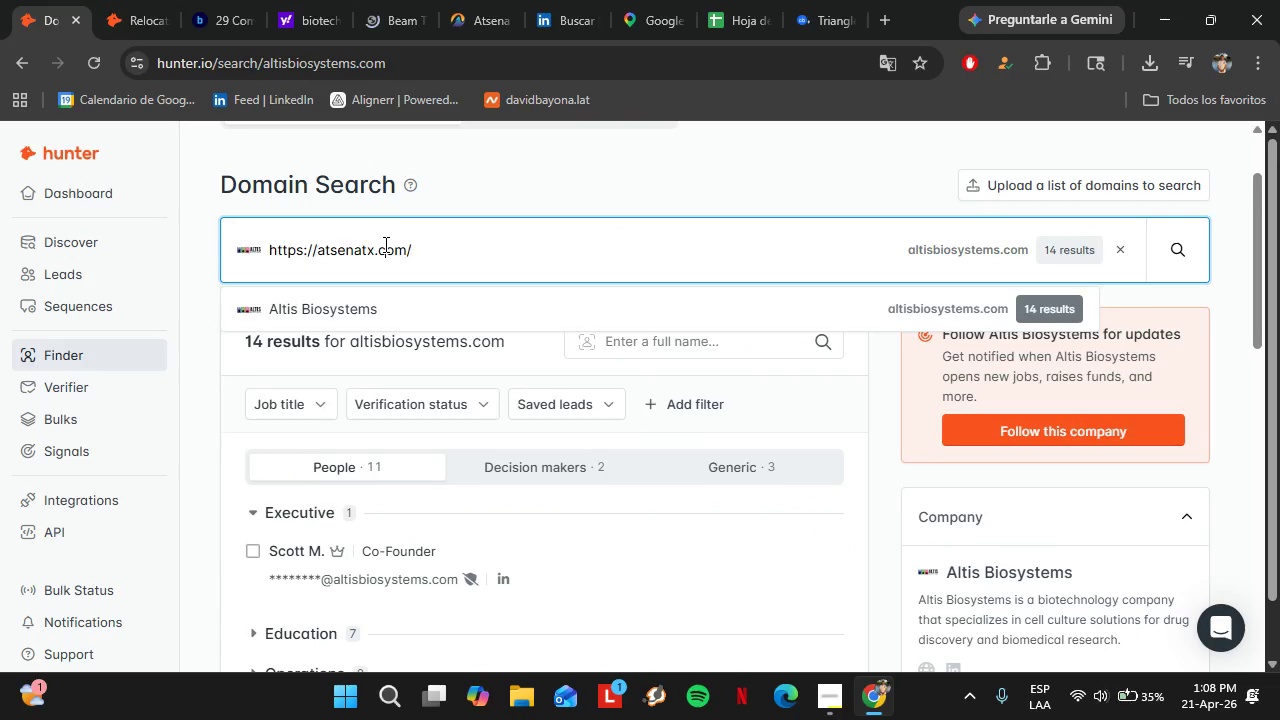 
left_click([384, 244])
 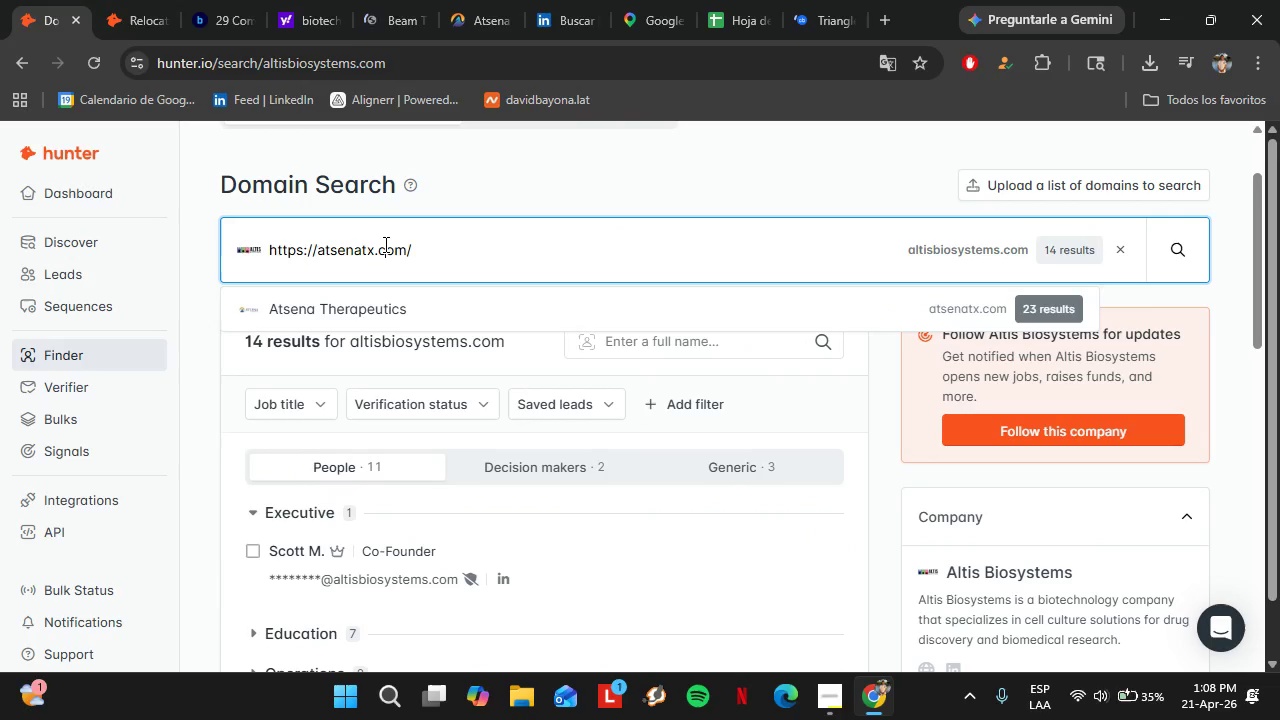 
key(Enter)
 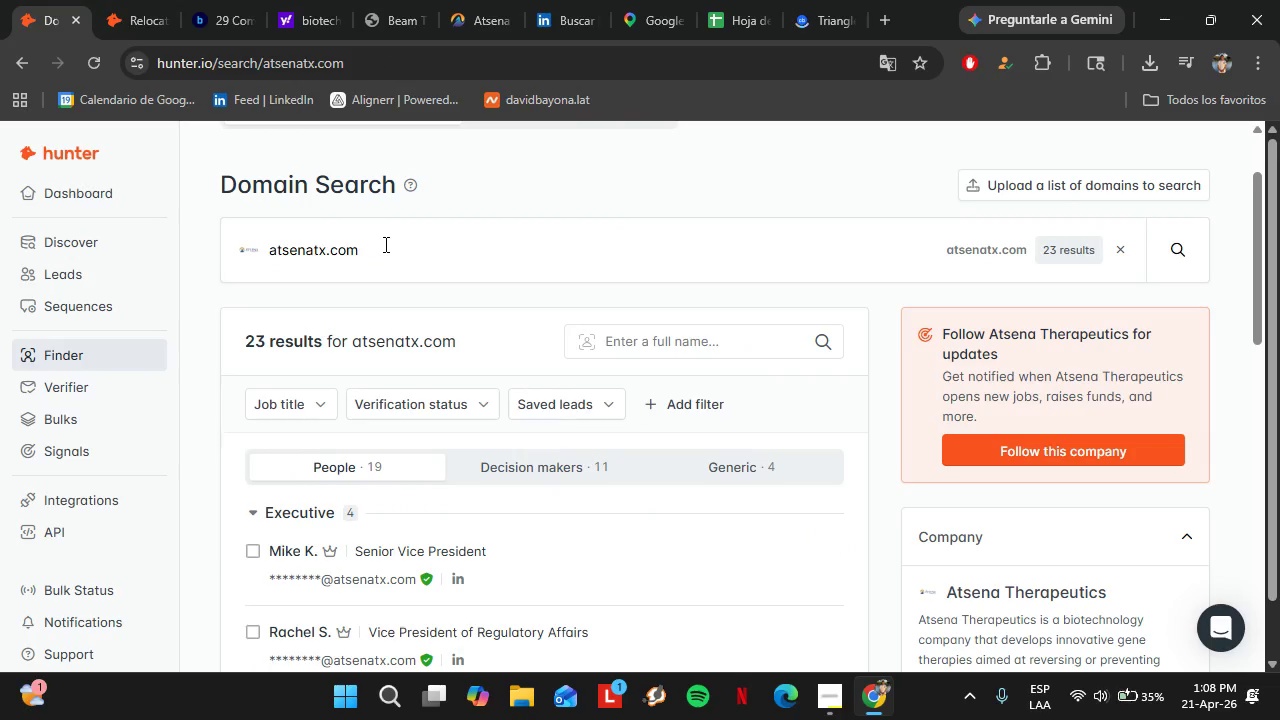 
scroll: coordinate [510, 548], scroll_direction: down, amount: 6.0
 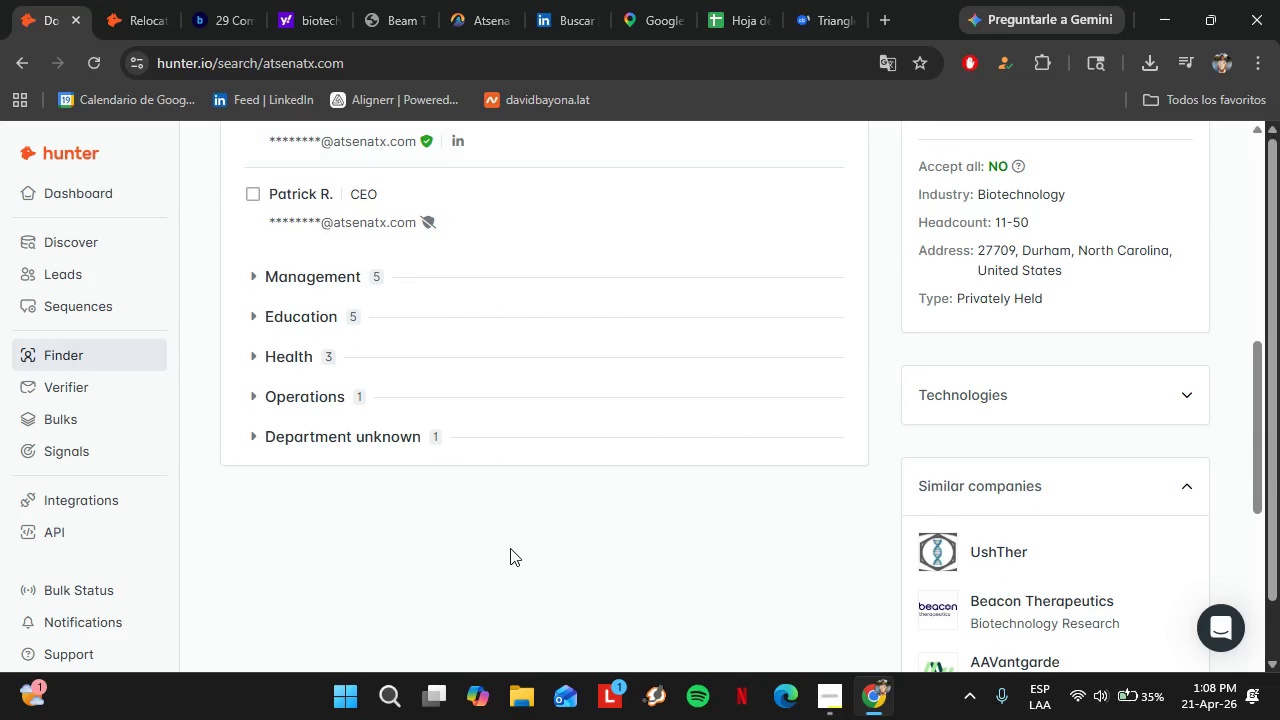 
scroll: coordinate [510, 548], scroll_direction: up, amount: 1.0
 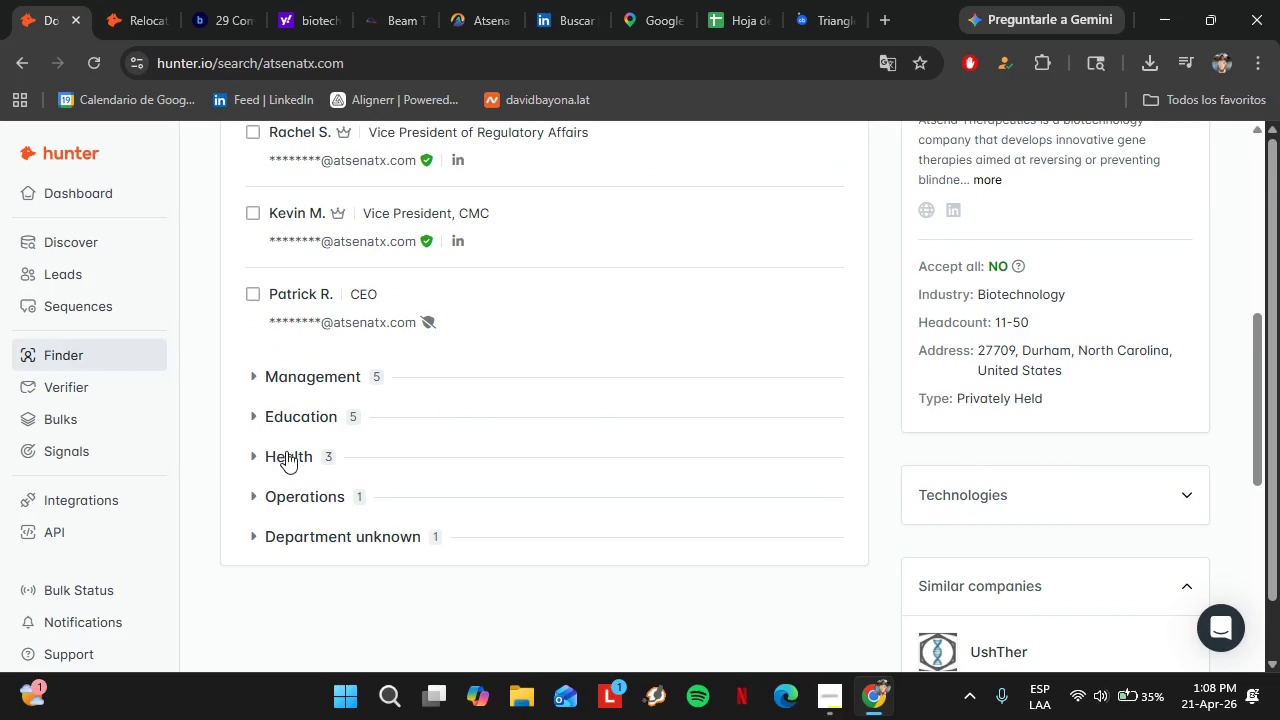 
double_click([288, 451])
 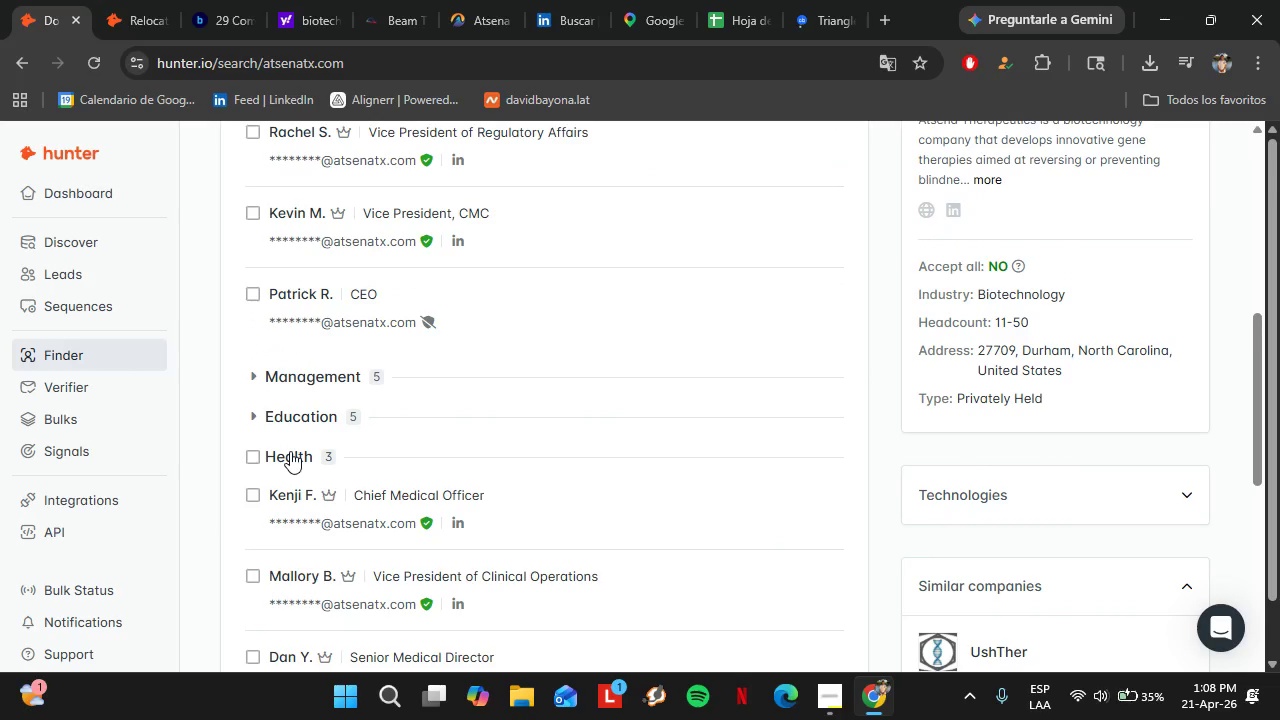 
scroll: coordinate [290, 451], scroll_direction: down, amount: 1.0
 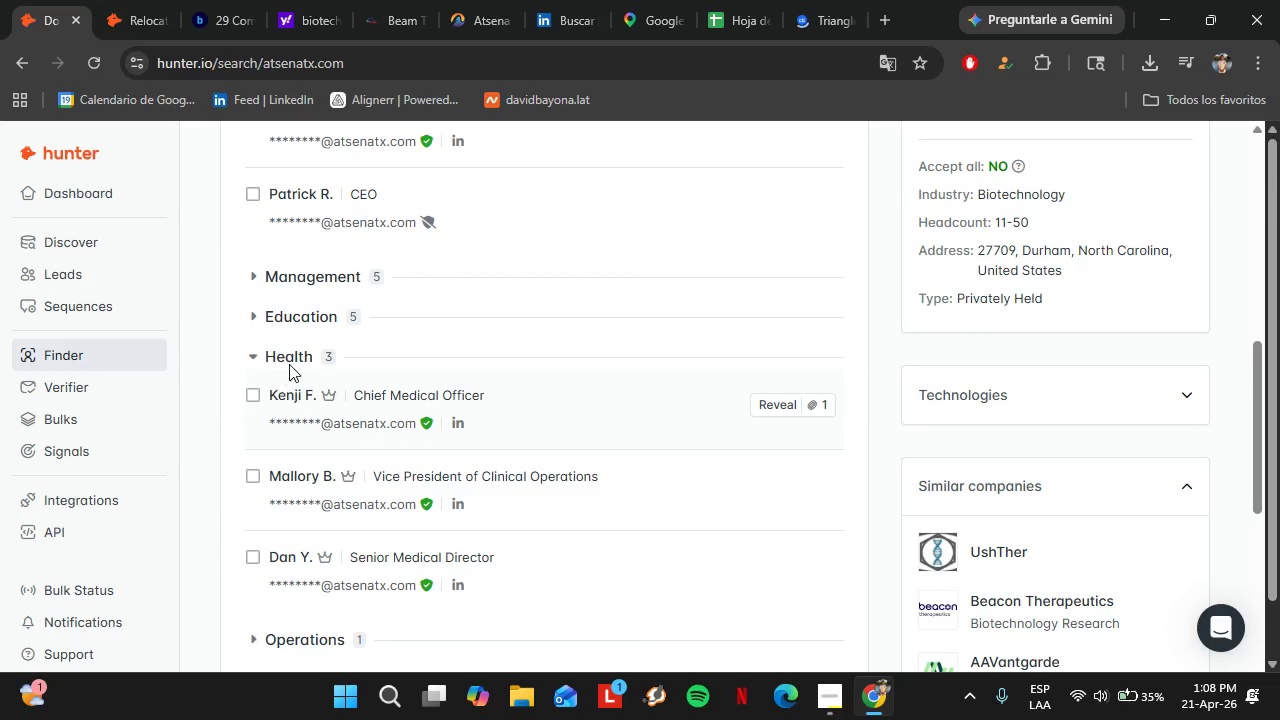 
left_click([297, 349])
 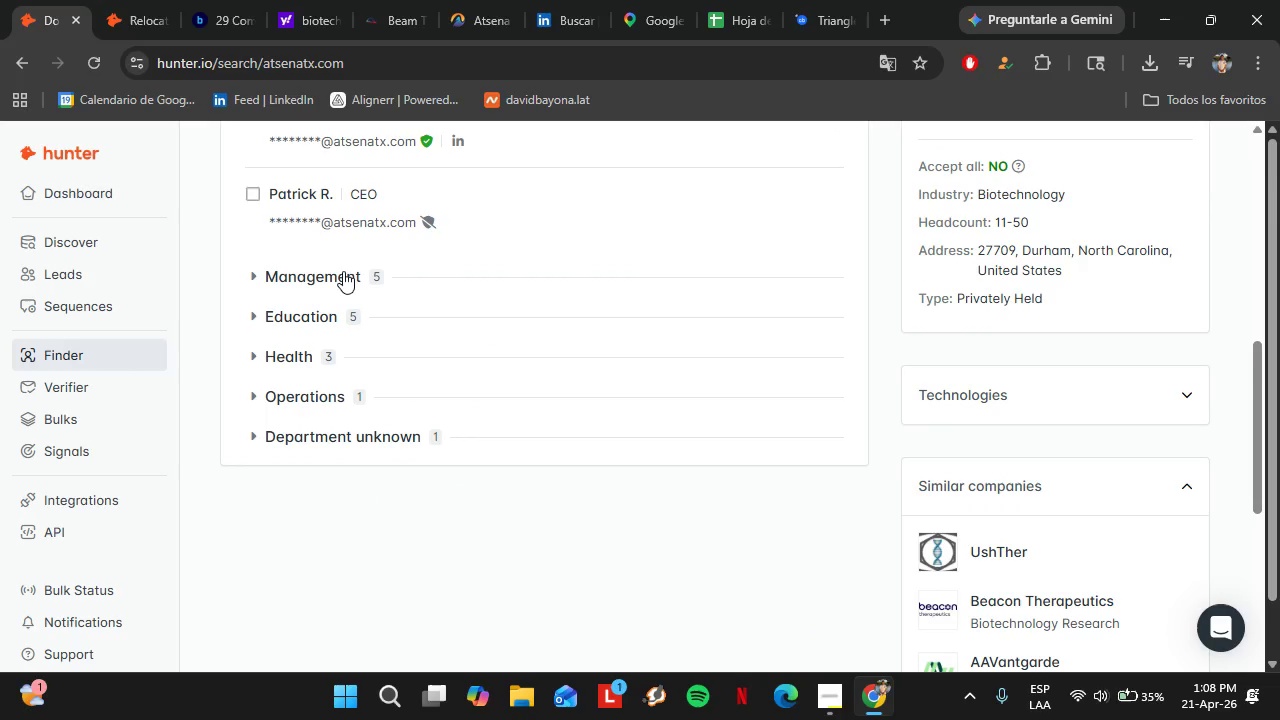 
left_click([342, 274])
 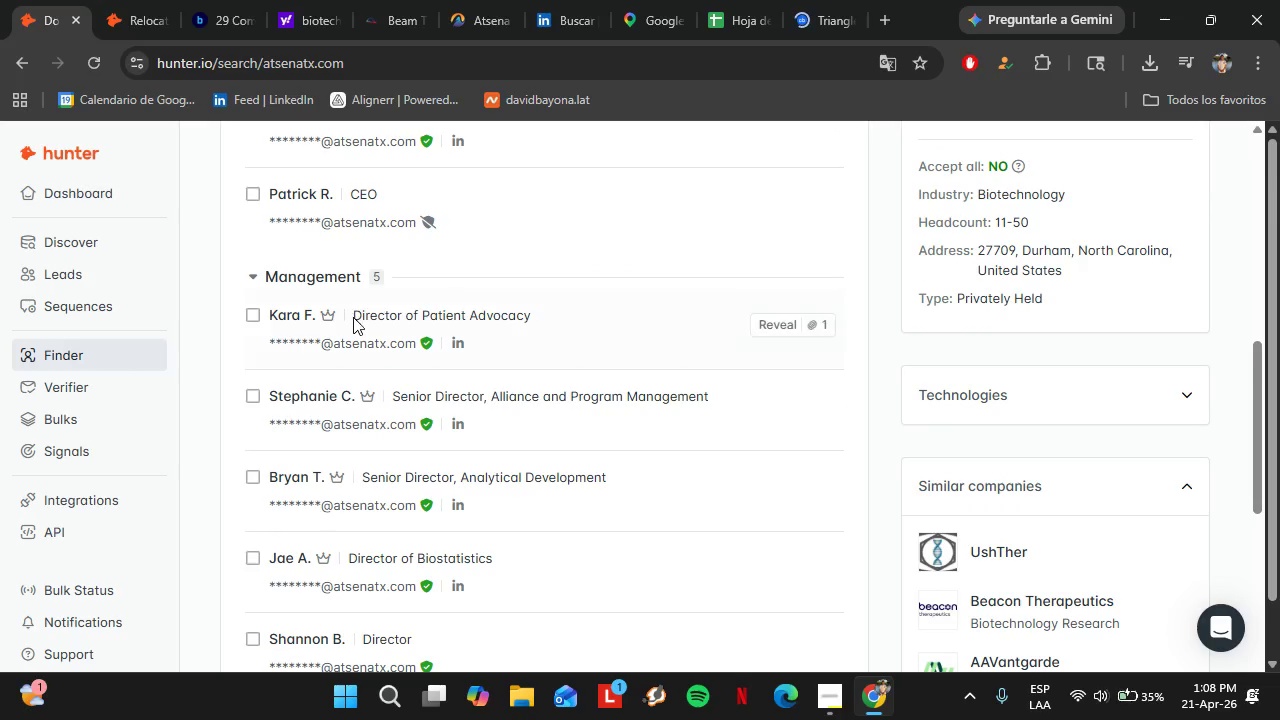 
scroll: coordinate [557, 521], scroll_direction: down, amount: 2.0
 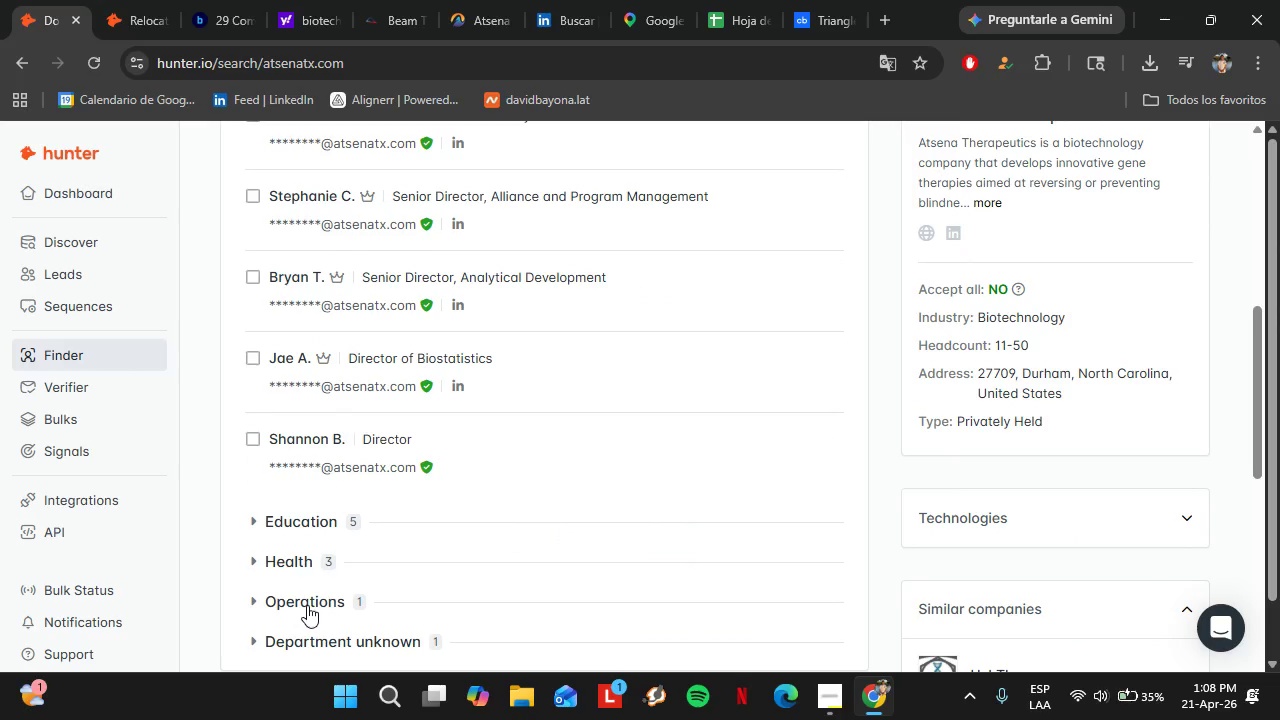 
left_click([307, 605])
 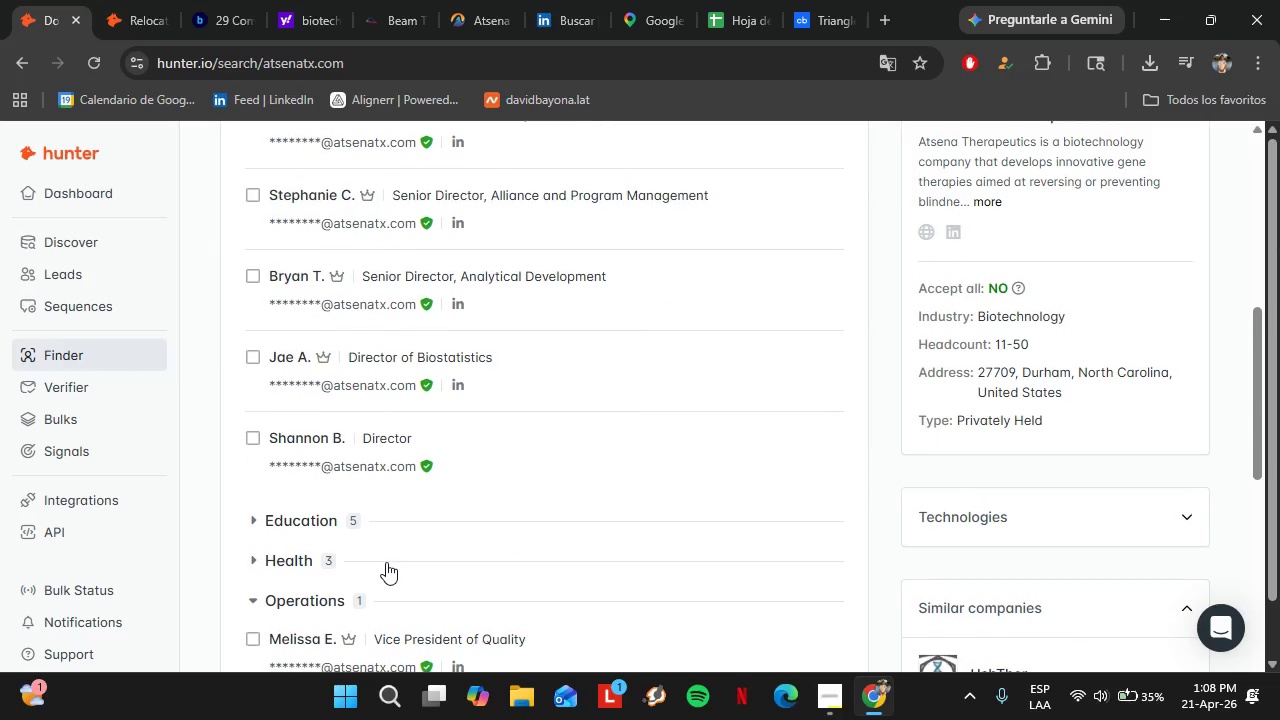 
scroll: coordinate [386, 562], scroll_direction: down, amount: 2.0
 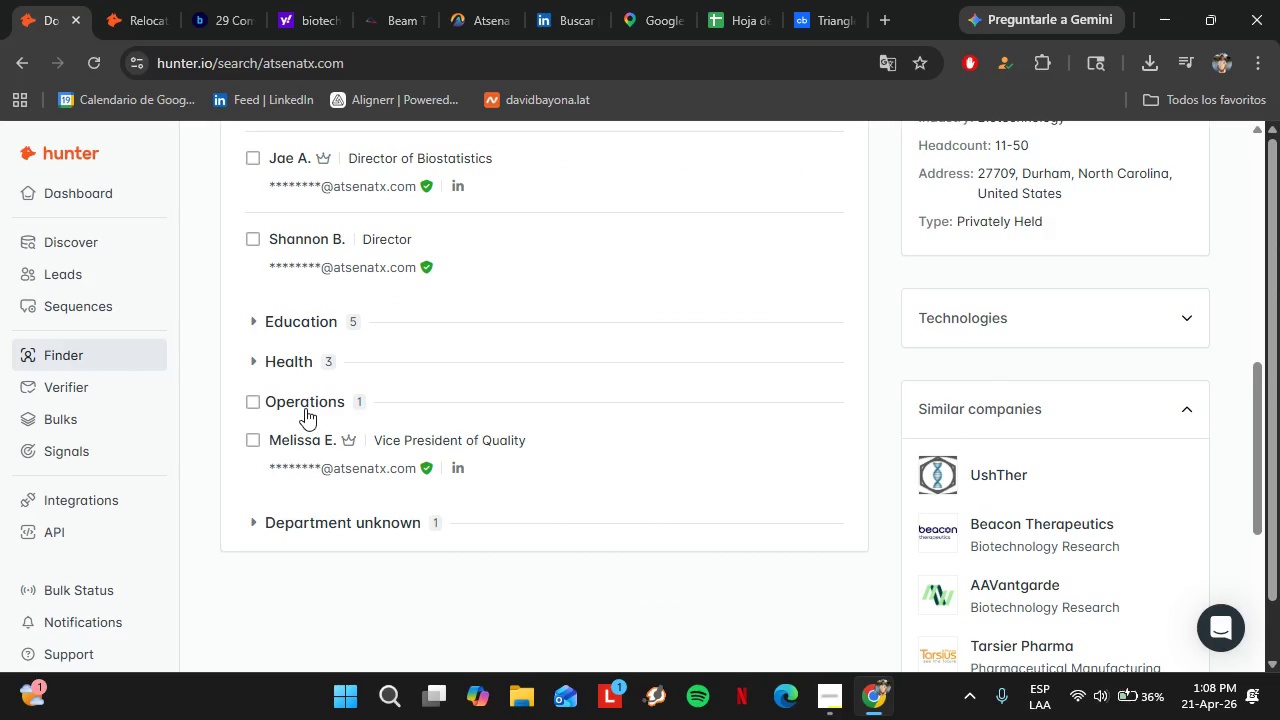 
left_click([305, 408])
 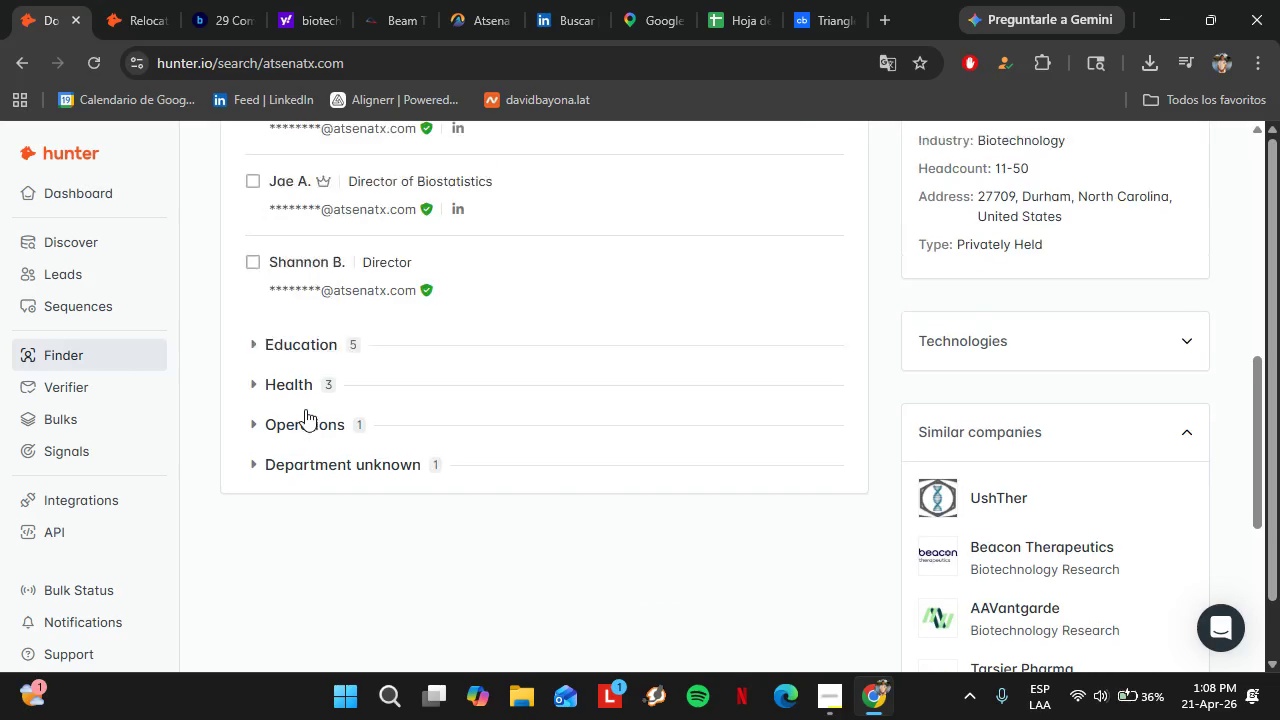 
scroll: coordinate [305, 409], scroll_direction: up, amount: 4.0
 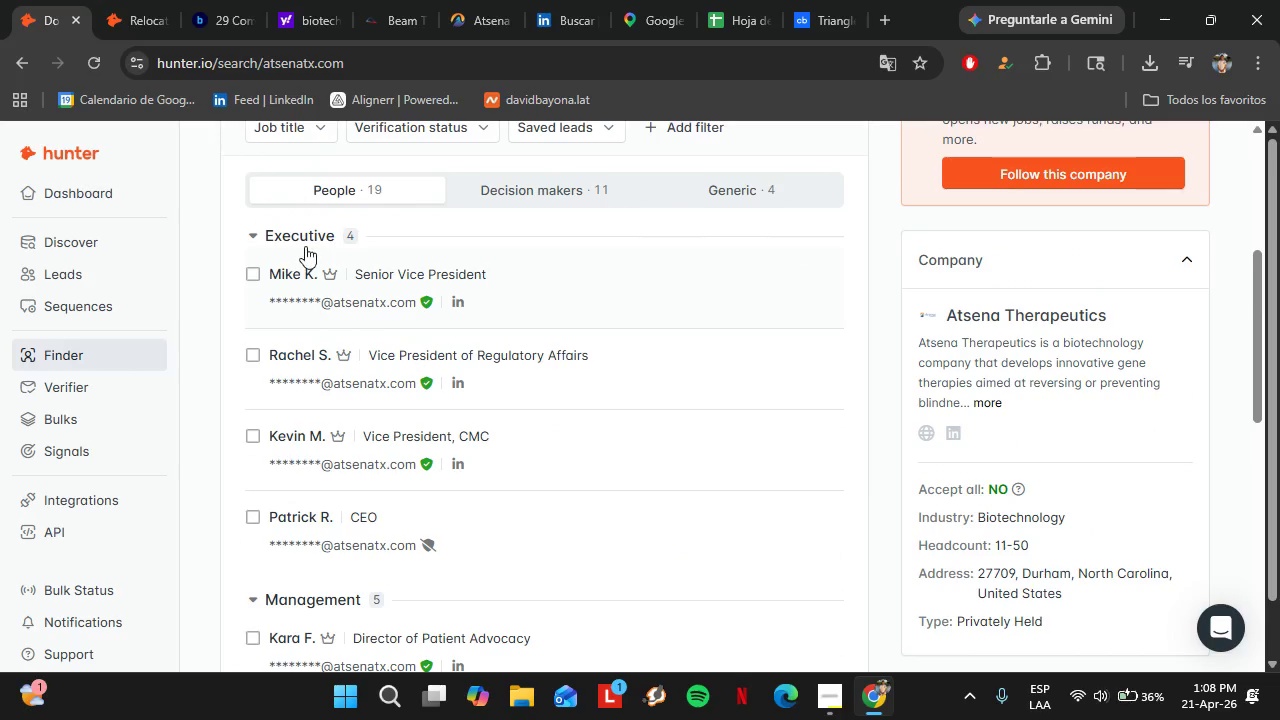 
left_click([305, 245])
 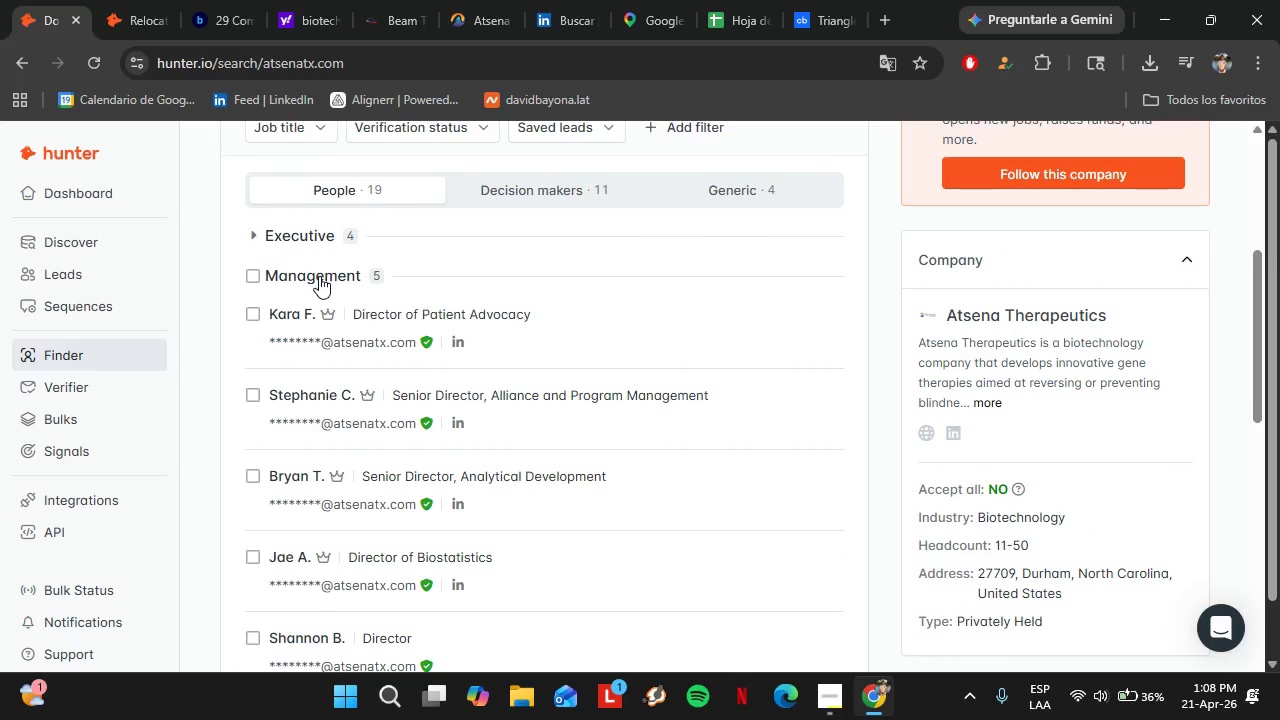 
scroll: coordinate [319, 278], scroll_direction: up, amount: 2.0
 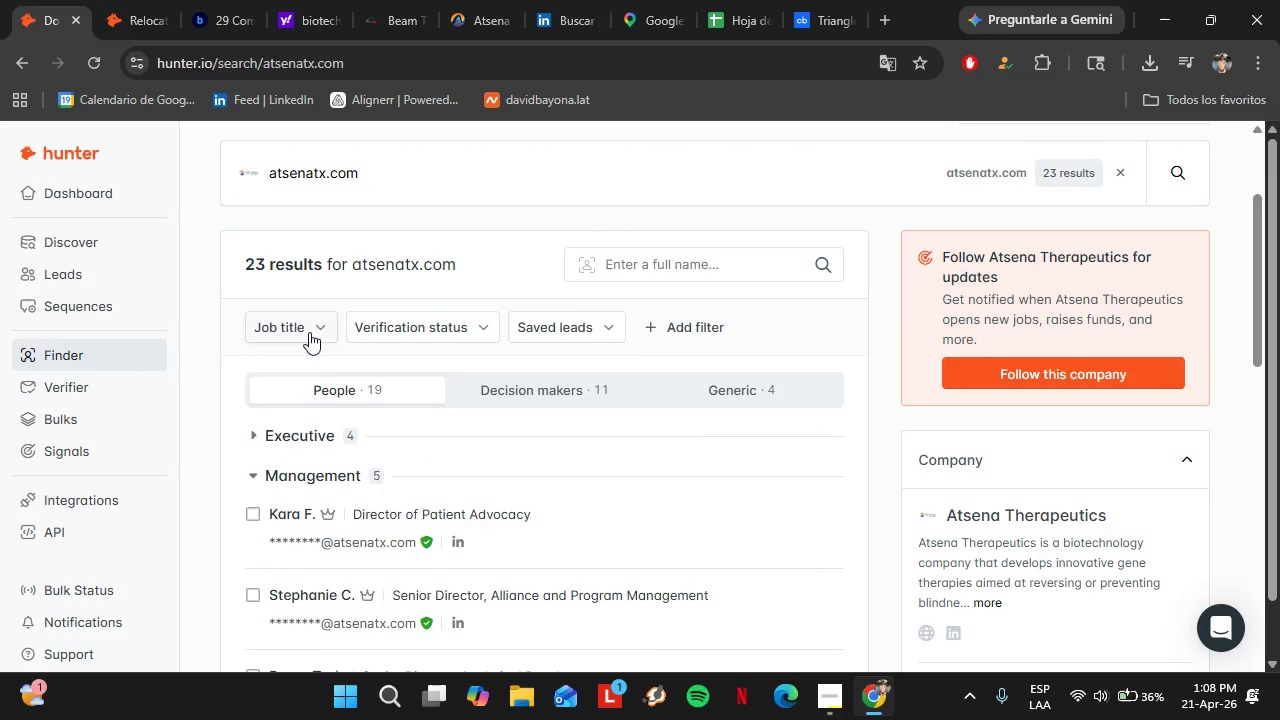 
left_click([309, 332])
 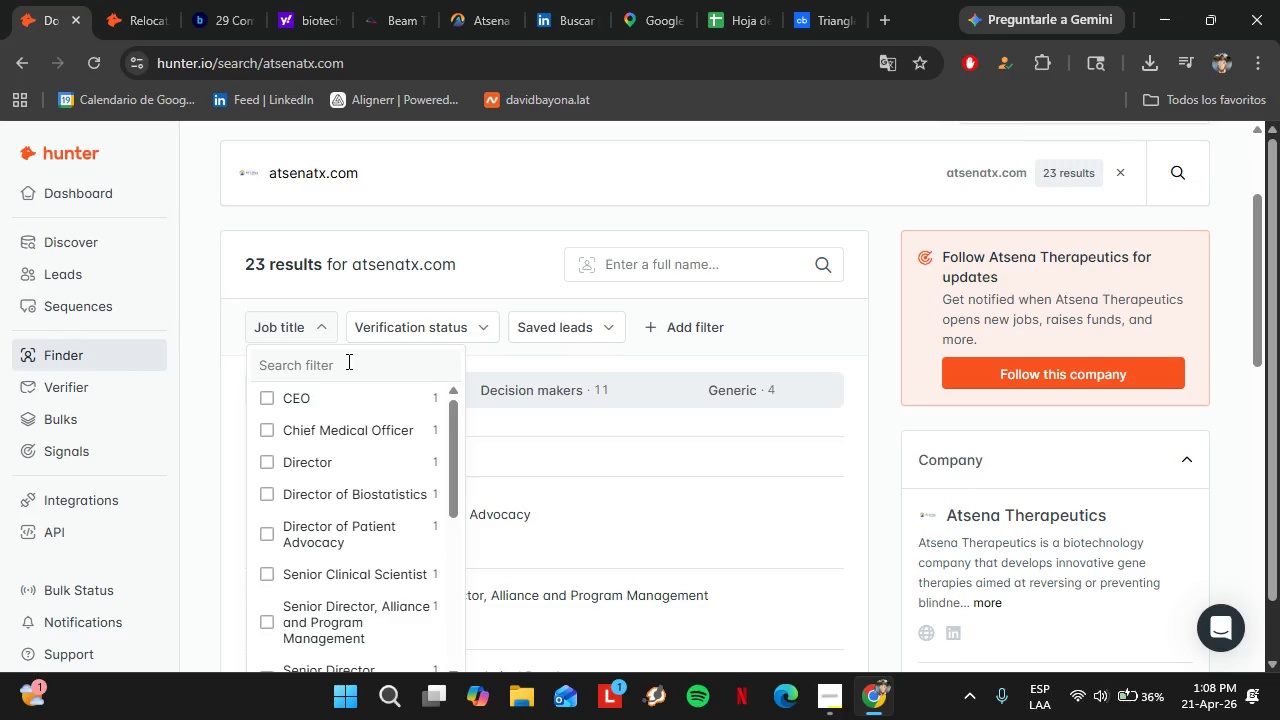 
left_click([347, 361])
 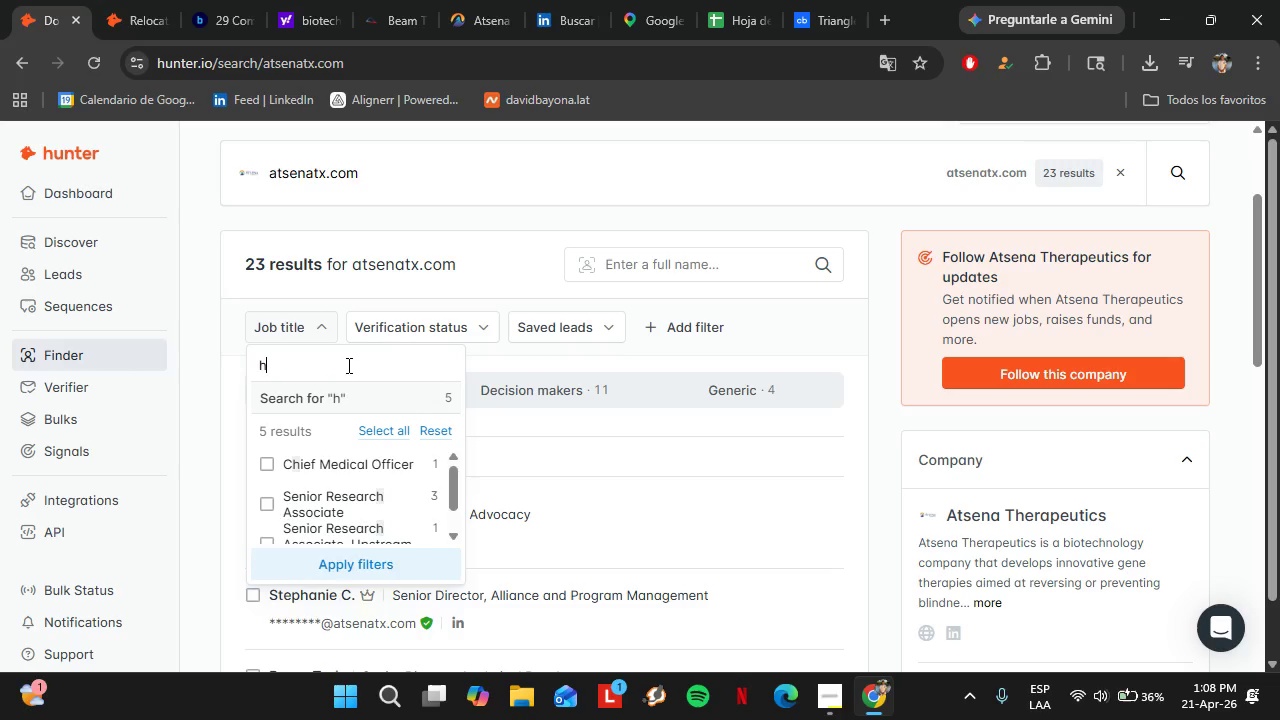 
type(hr)
key(Backspace)
type(uma)
key(Backspace)
key(Backspace)
key(Backspace)
key(Backspace)
type(hea)
key(Backspace)
key(Backspace)
key(Backspace)
key(Backspace)
type(ops)
key(Backspace)
key(Backspace)
key(Backspace)
key(Backspace)
 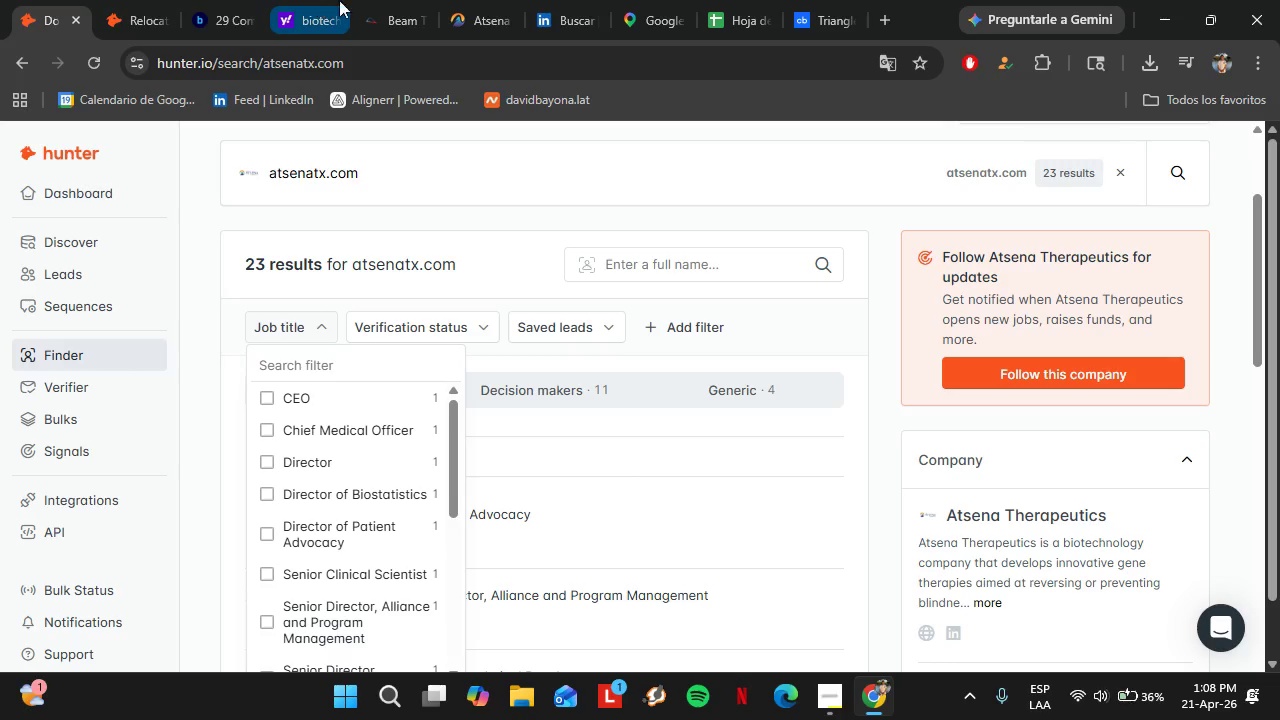 
left_click([372, 0])
 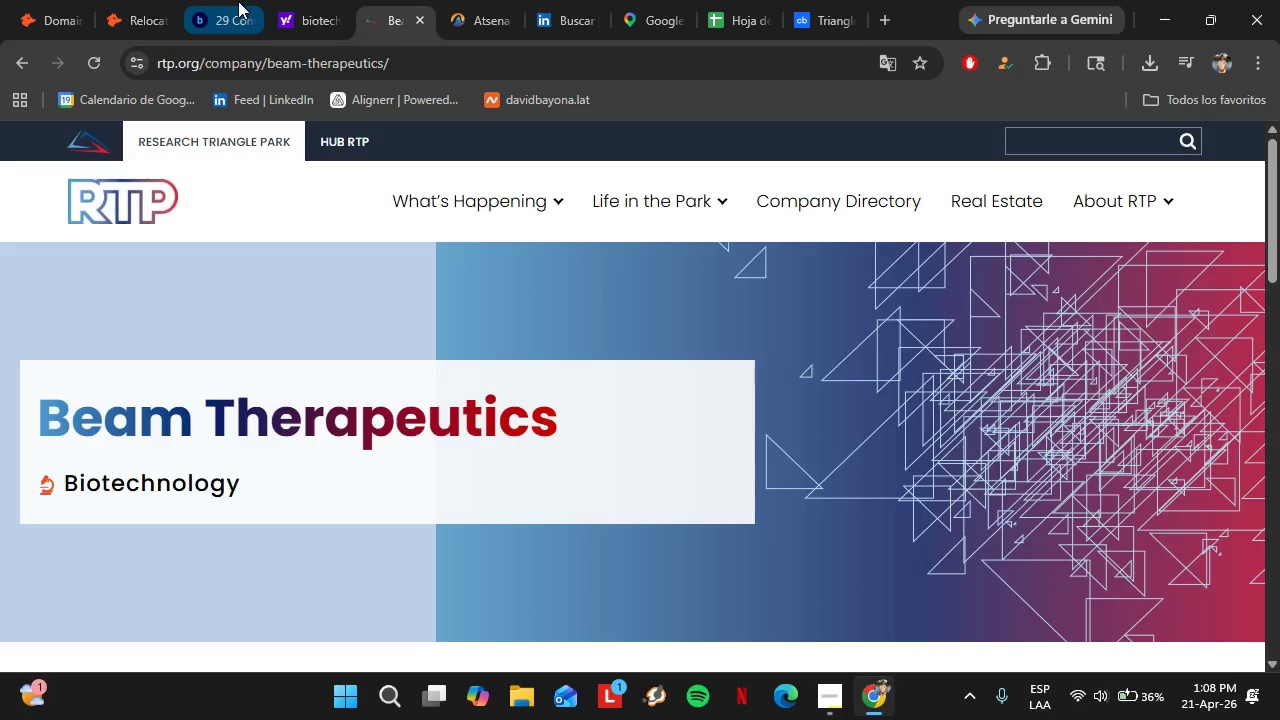 
left_click([238, 0])
 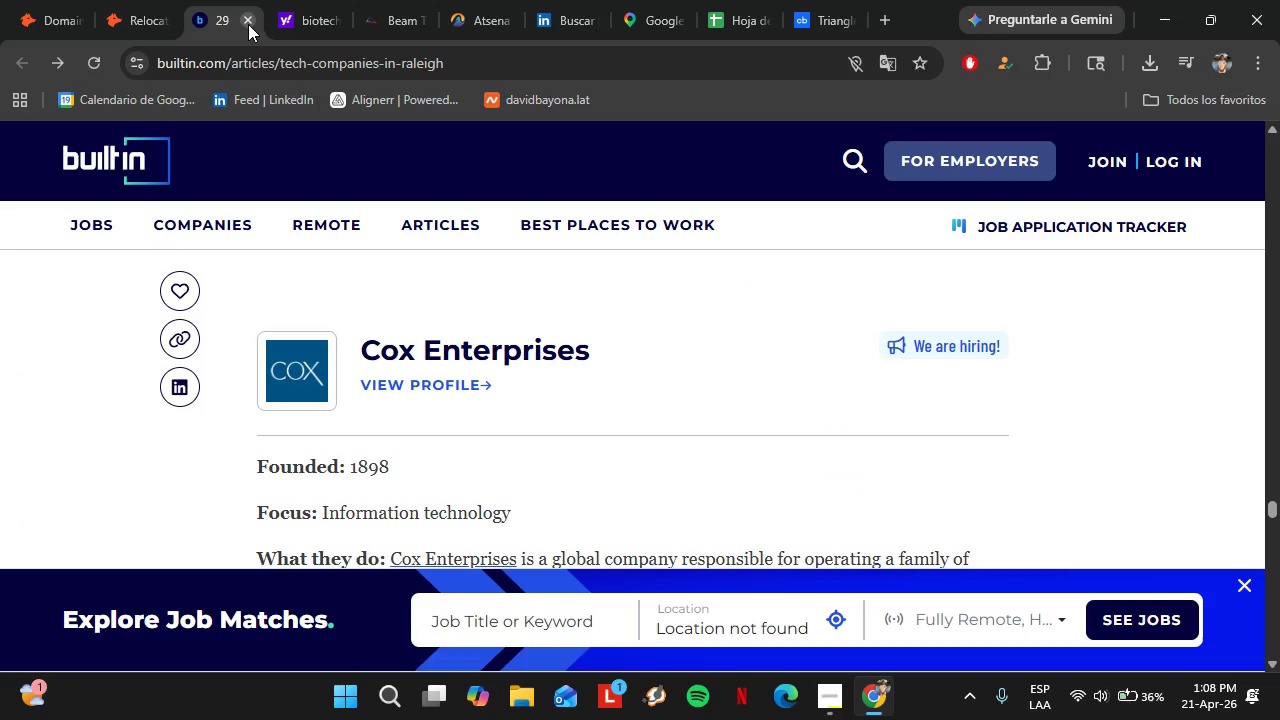 
left_click([248, 24])
 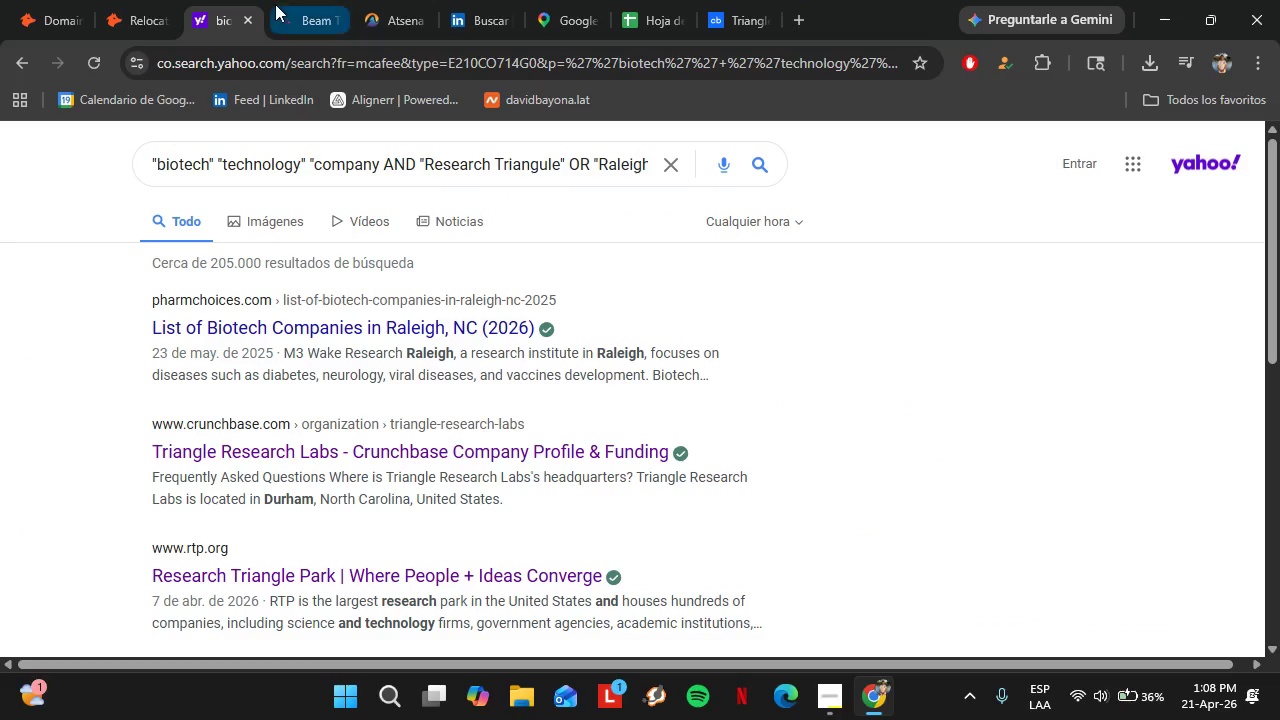 
left_click([275, 4])
 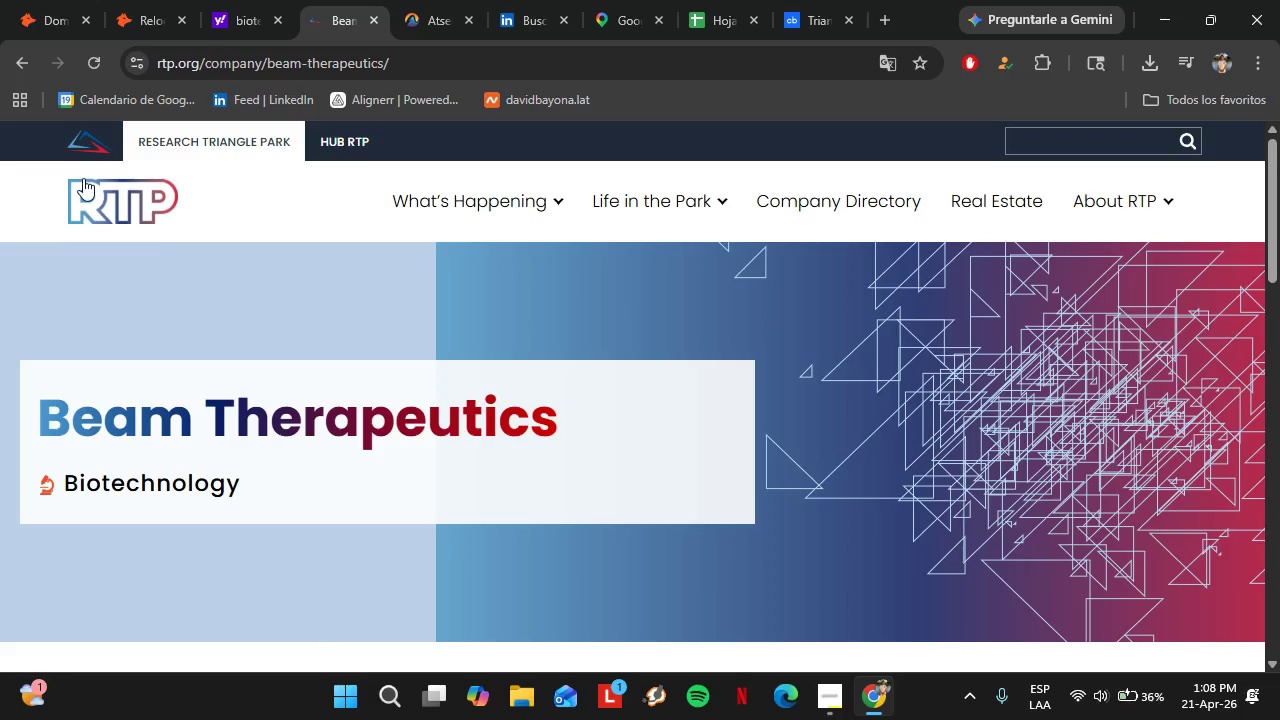 
left_click([13, 55])
 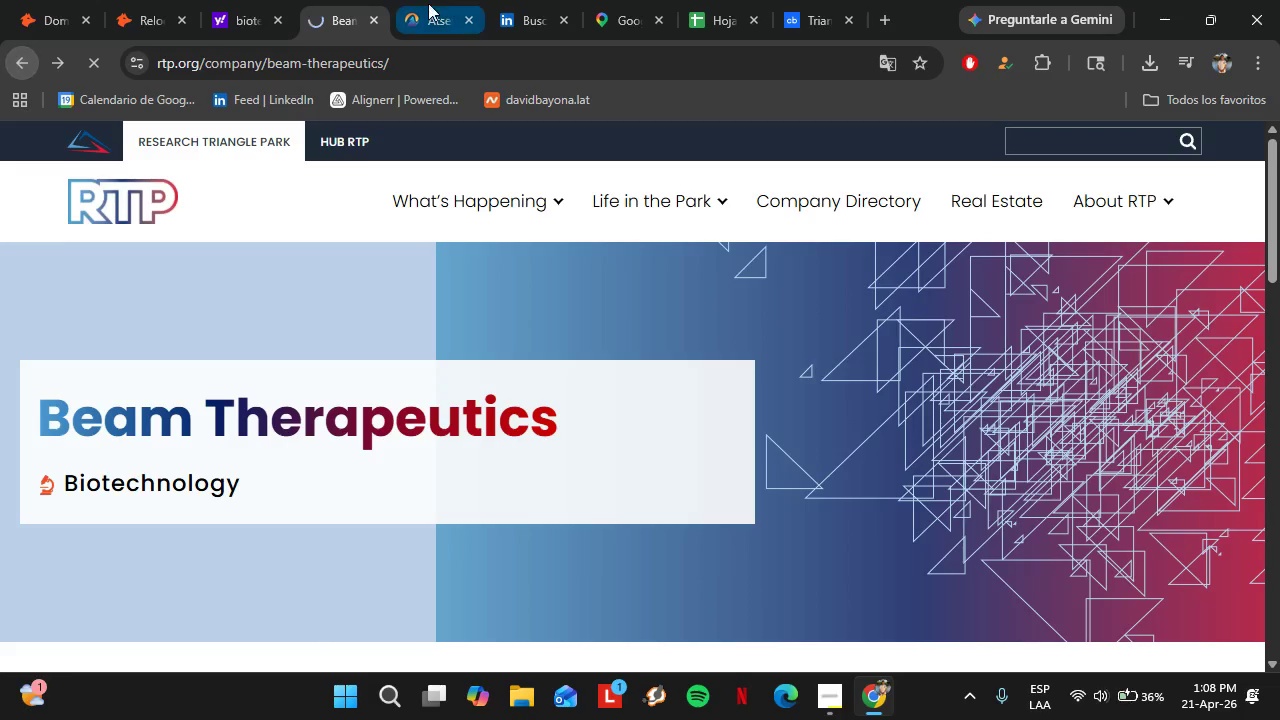 
mouse_move([406, 19])
 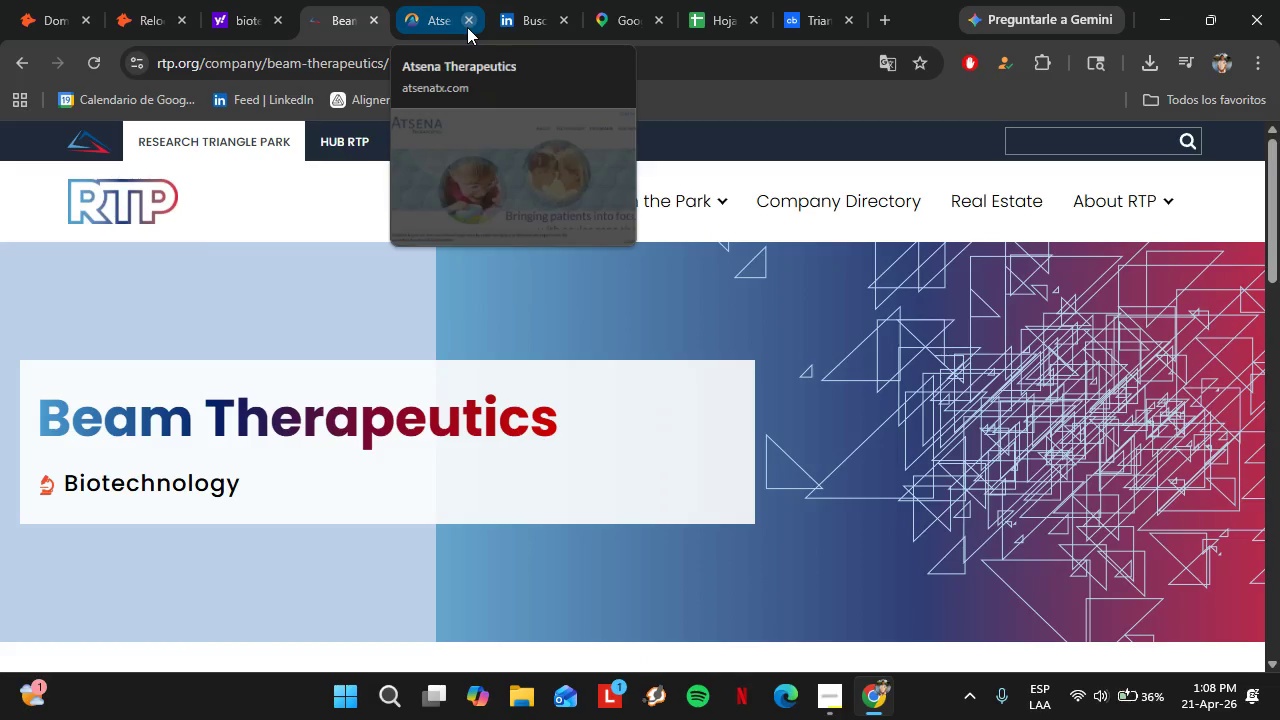 
scroll: coordinate [327, 431], scroll_direction: down, amount: 8.0
 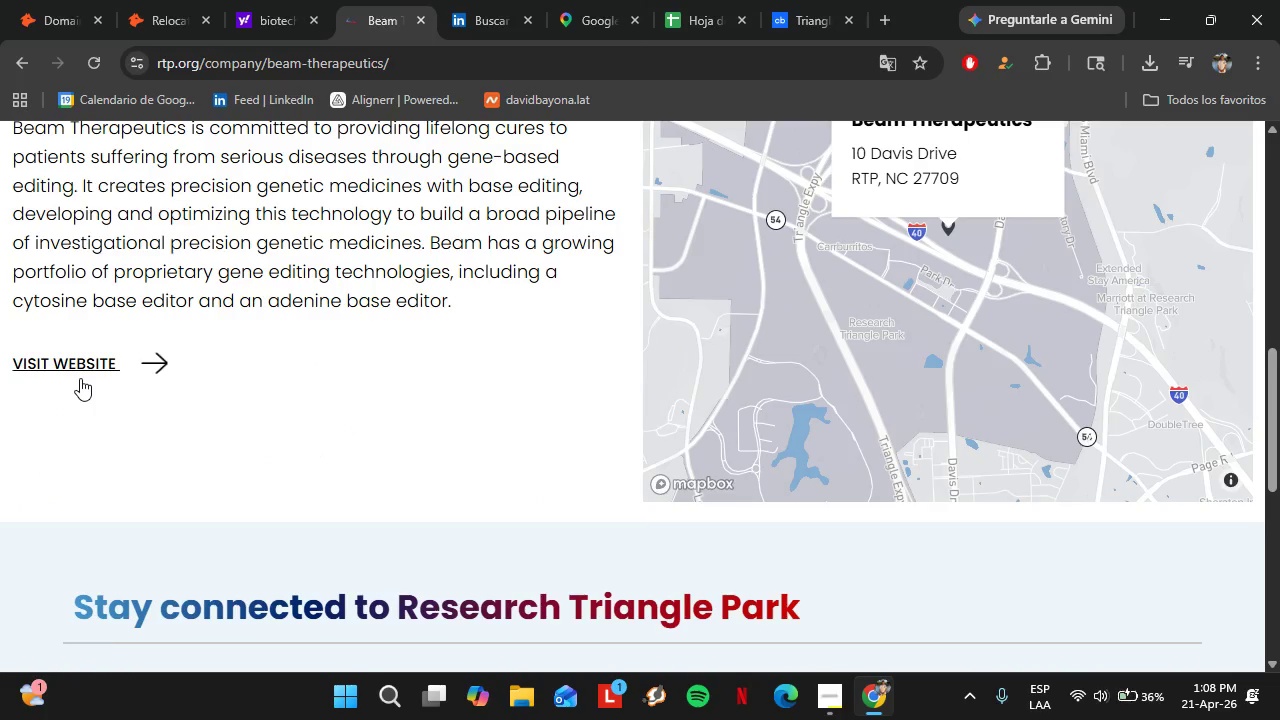 
left_click([80, 377])
 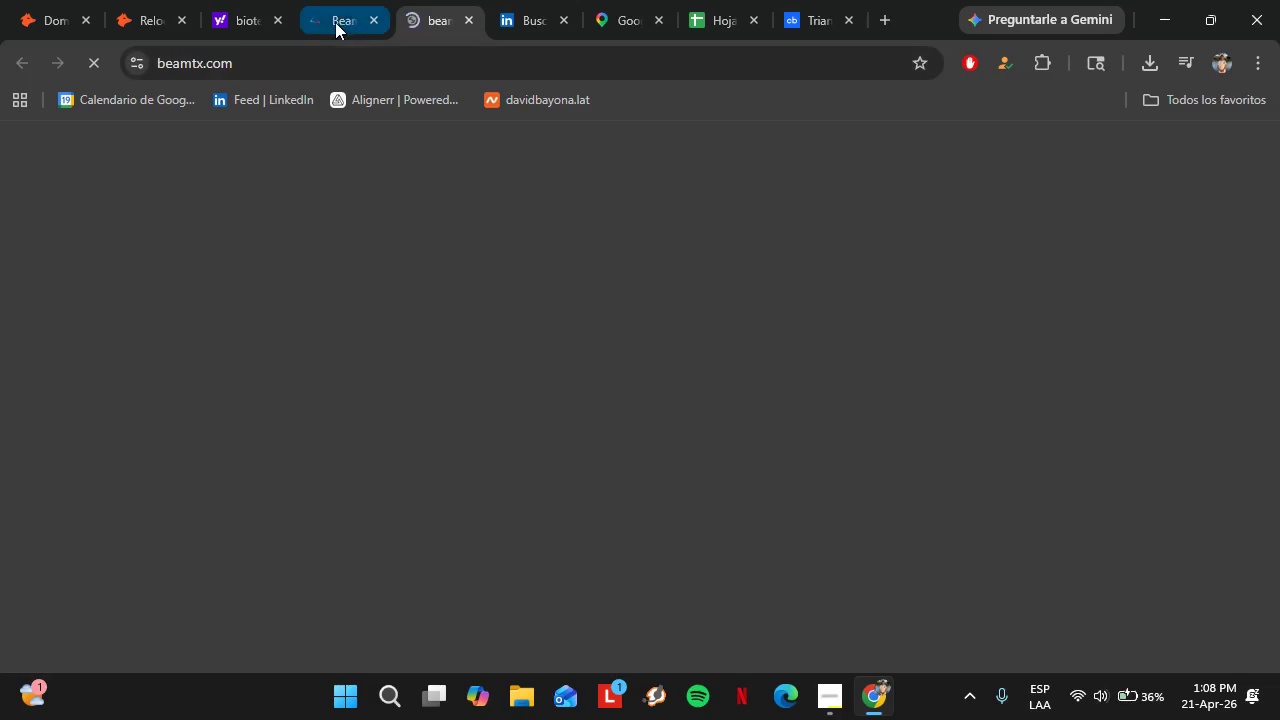 
left_click([307, 59])
 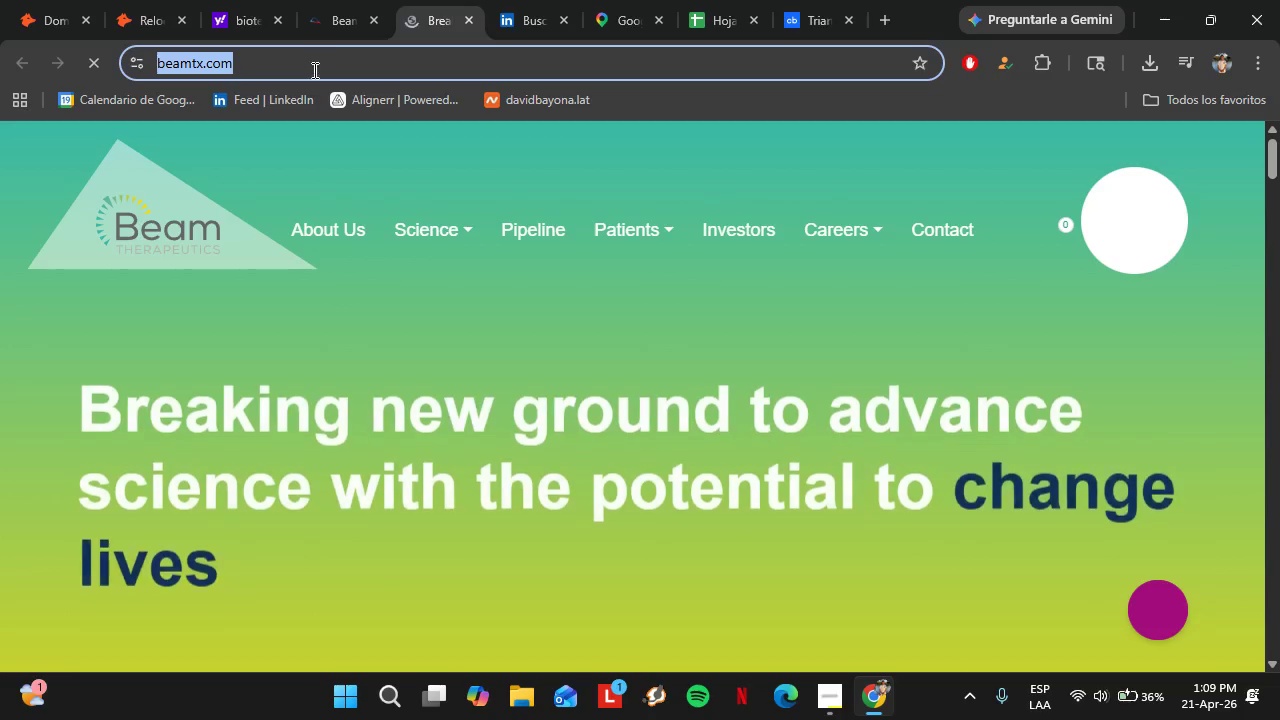 
key(Control+C)
 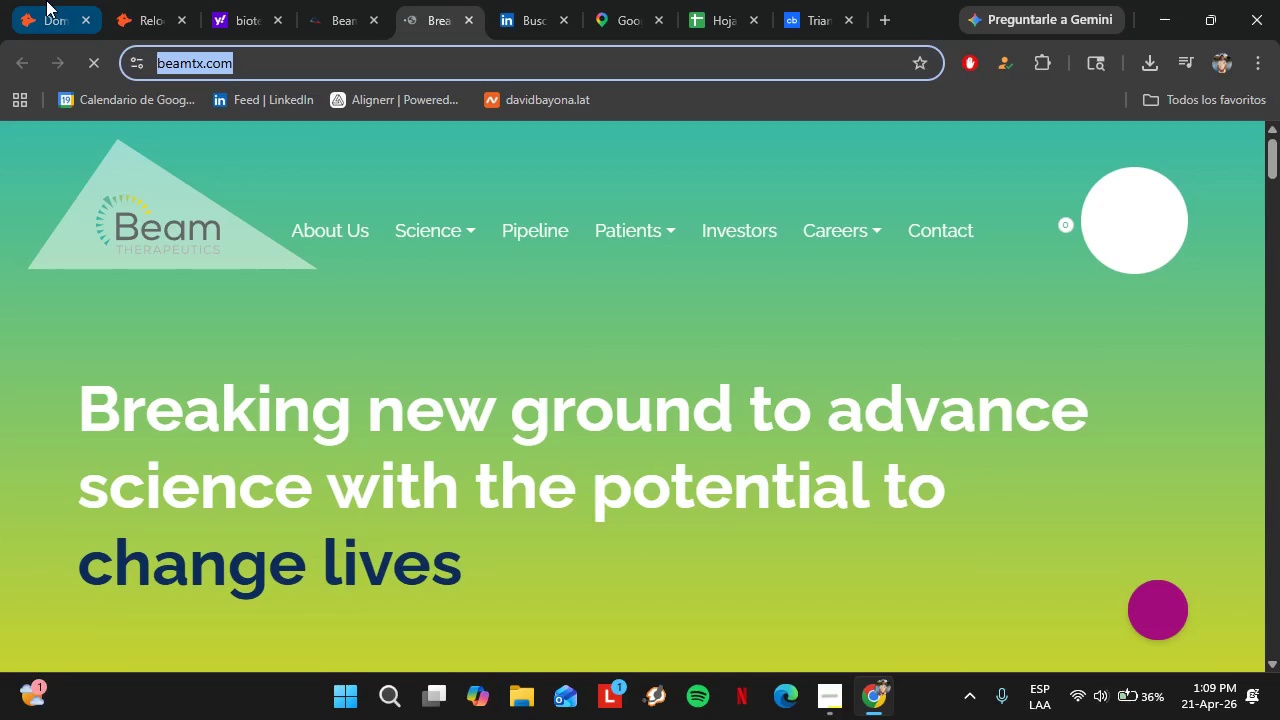 
left_click([46, 0])
 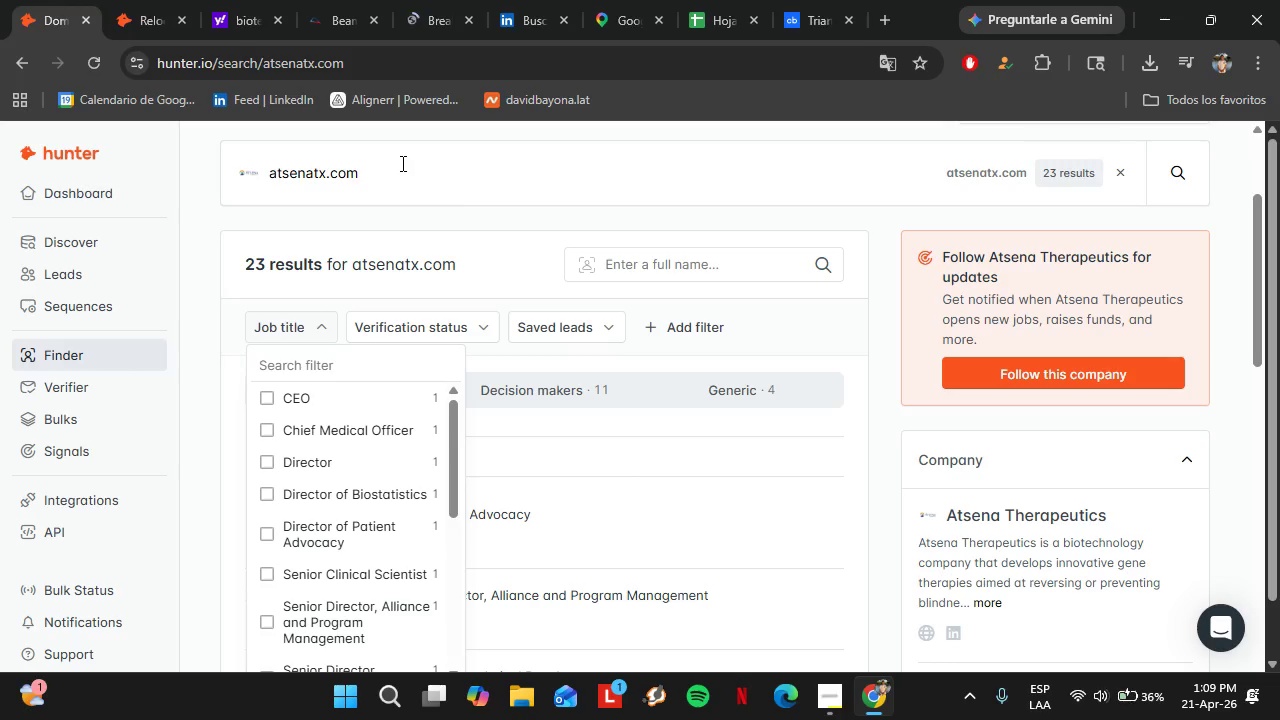 
left_click_drag(start_coordinate=[401, 163], to_coordinate=[242, 161])
 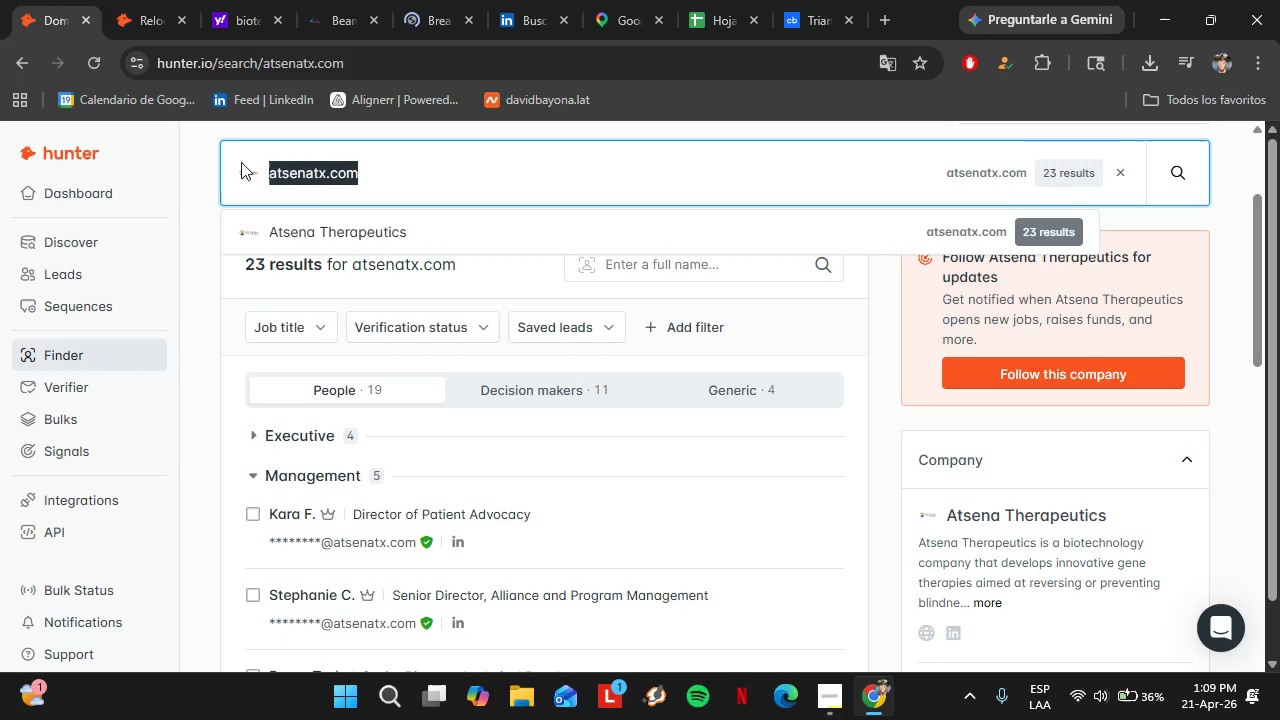 
key(Control+V)
 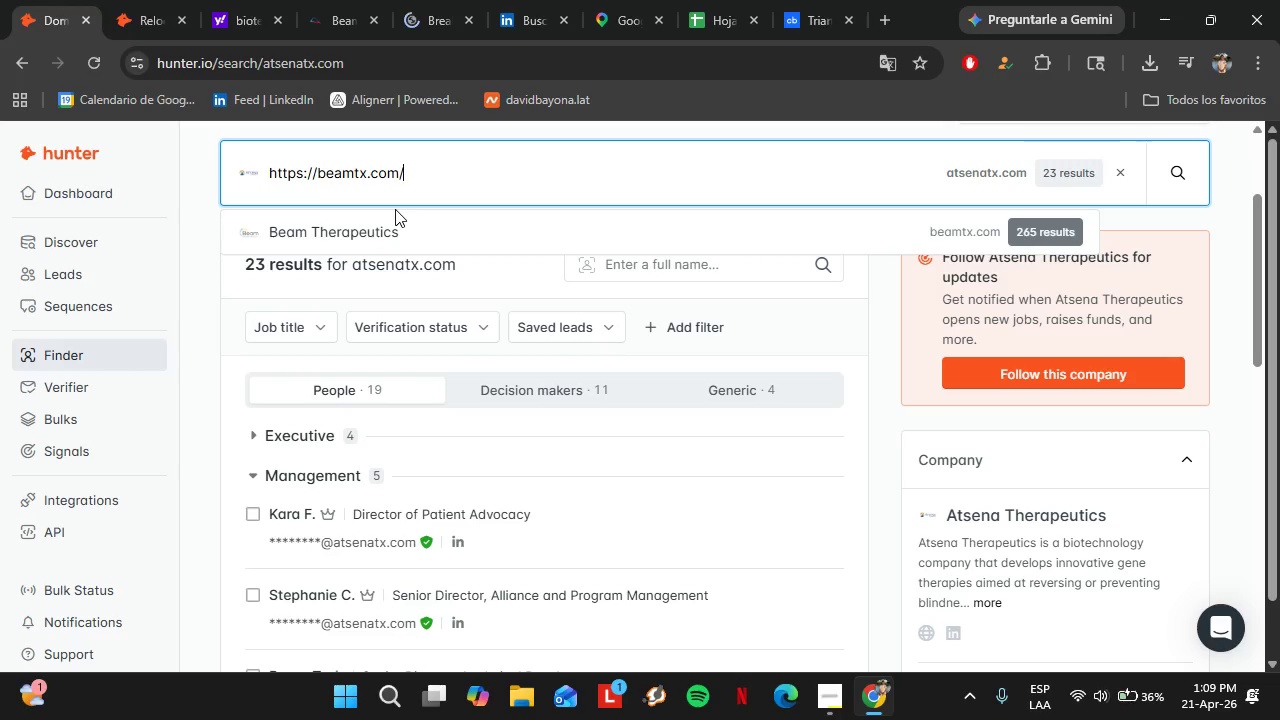 
key(Enter)
 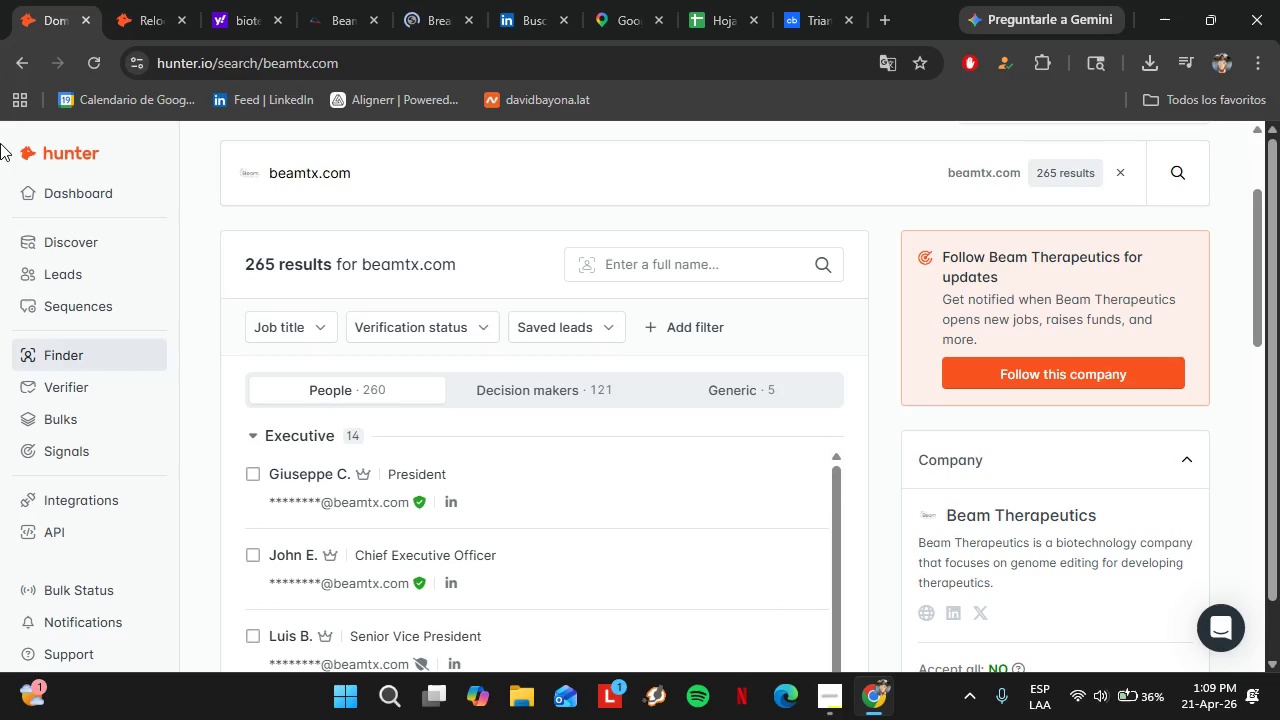 
scroll: coordinate [388, 350], scroll_direction: down, amount: 1.0
 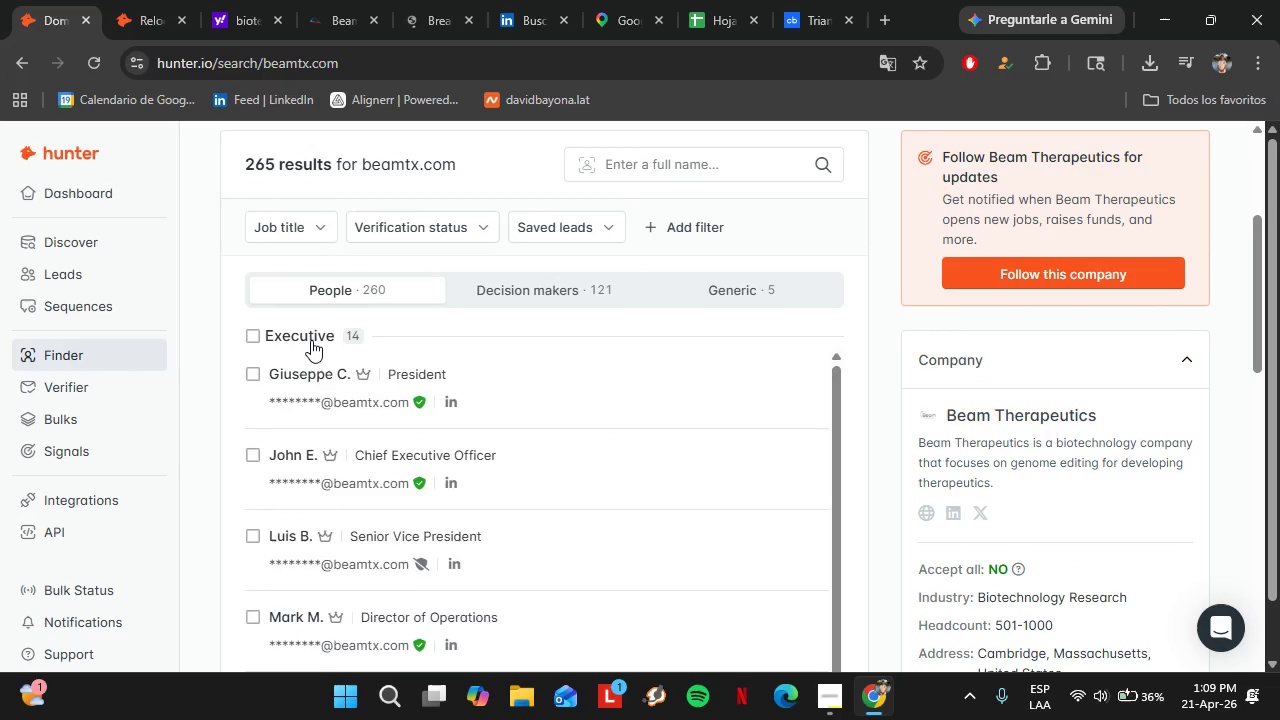 
left_click([311, 340])
 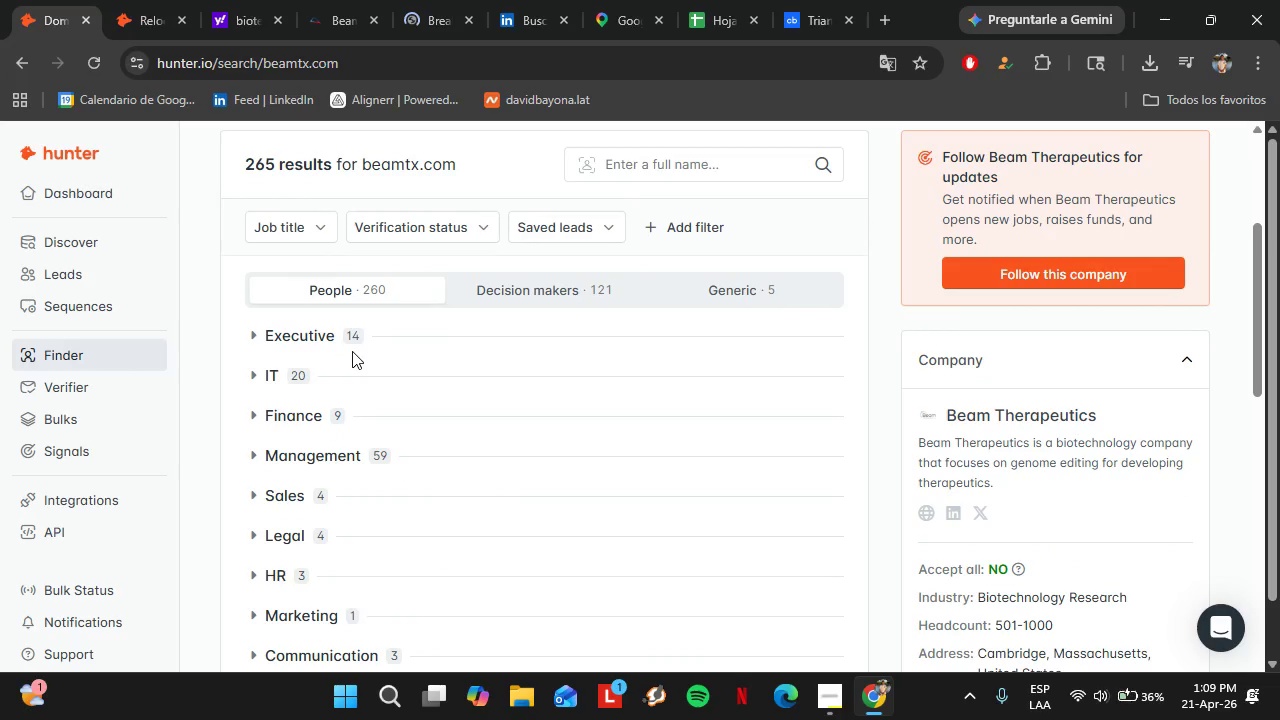 
scroll: coordinate [352, 352], scroll_direction: down, amount: 2.0
 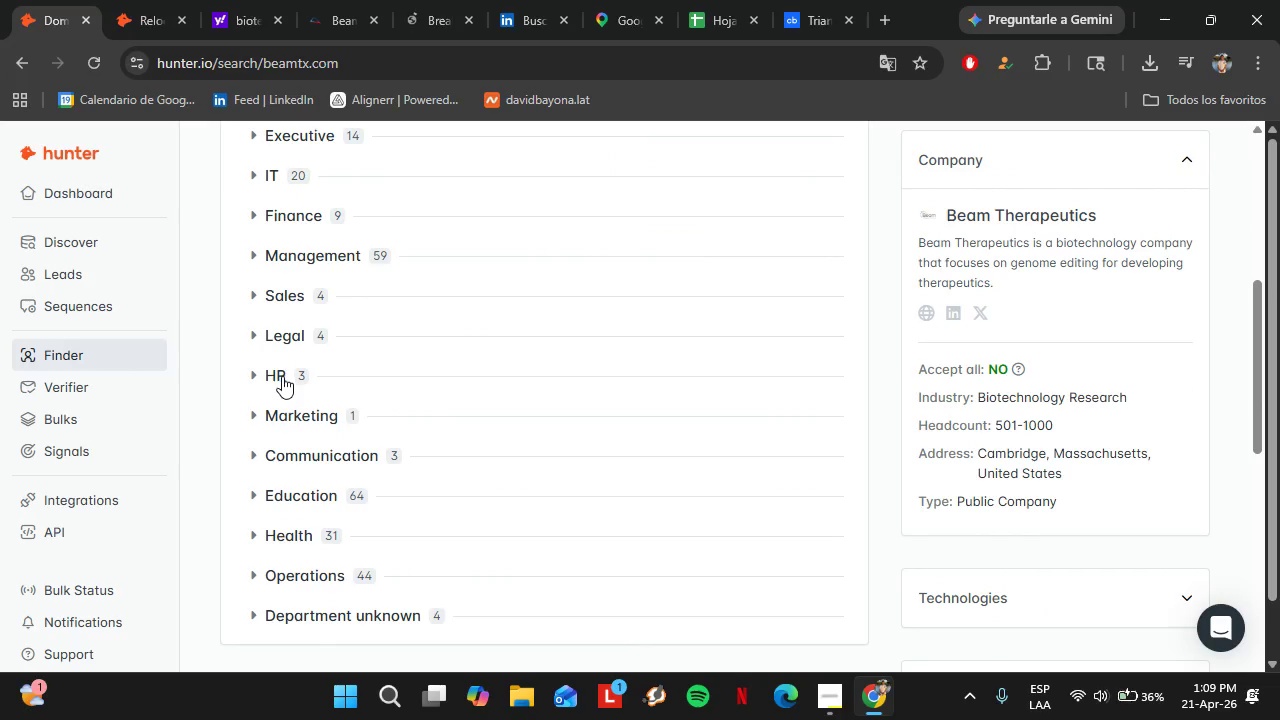 
left_click([282, 375])
 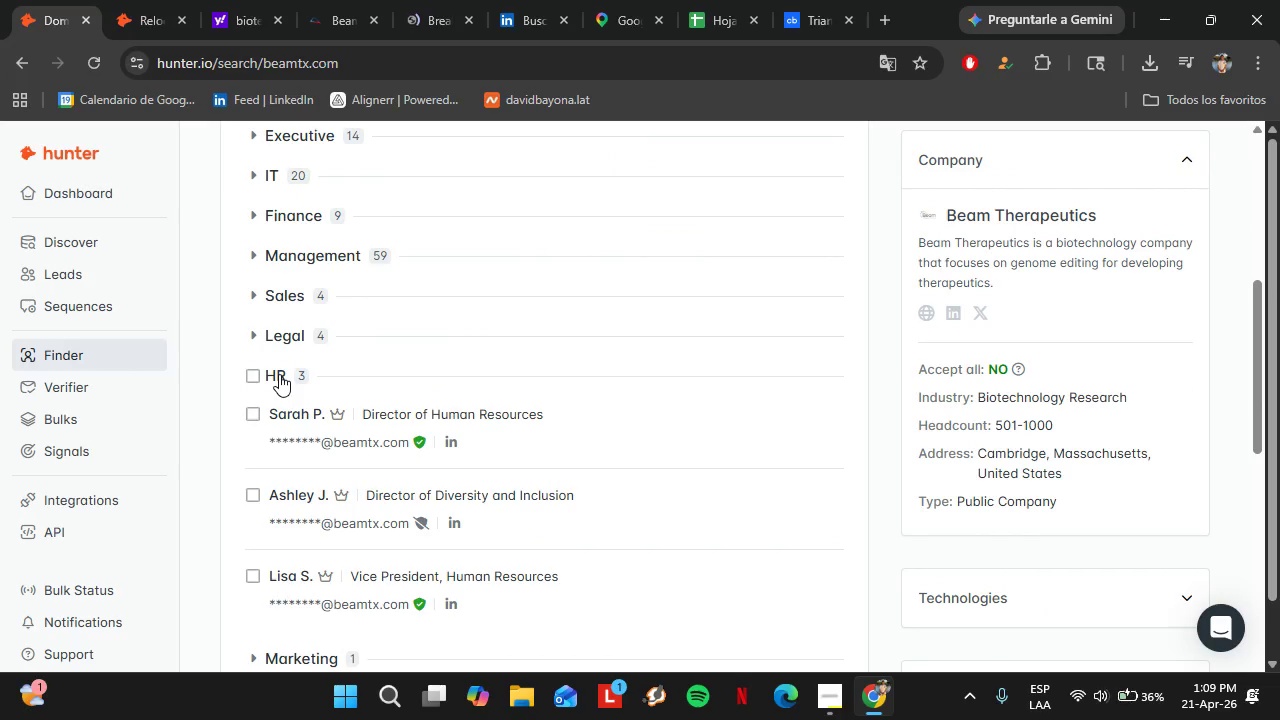 
left_click([279, 374])
 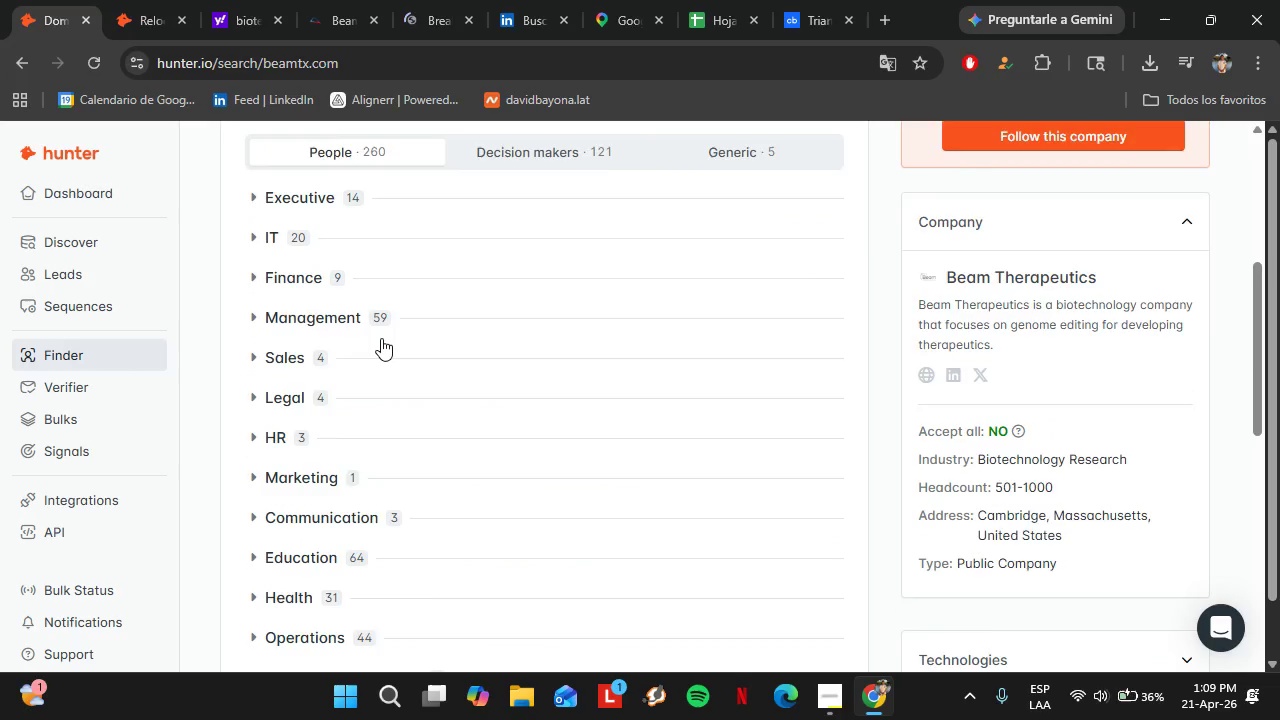 
scroll: coordinate [381, 338], scroll_direction: up, amount: 4.0
 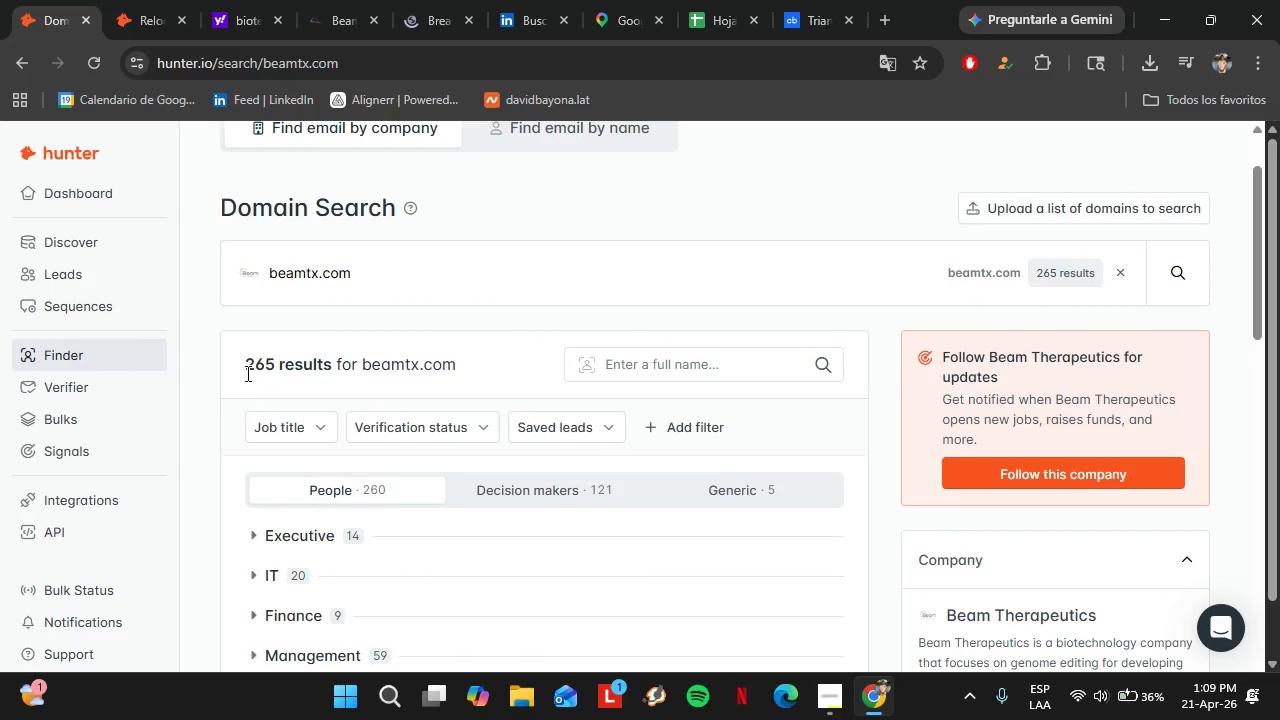 
left_click_drag(start_coordinate=[245, 368], to_coordinate=[280, 352])
 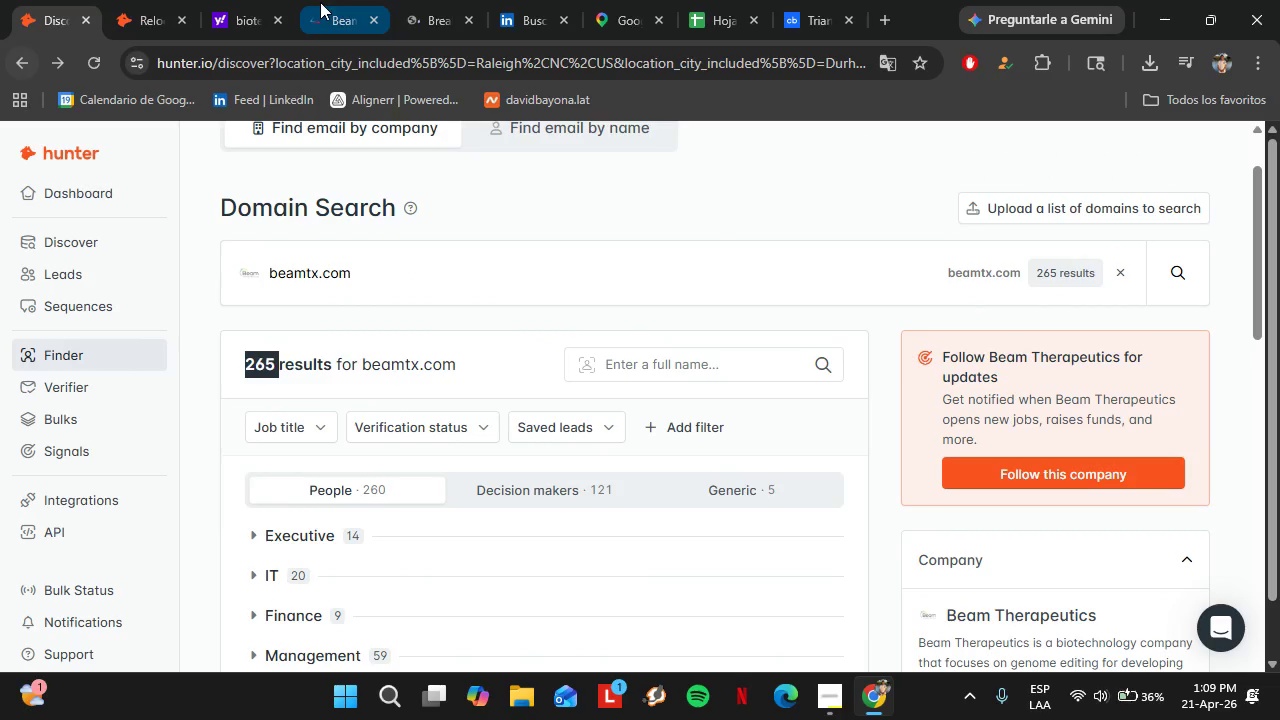 
left_click([334, 0])
 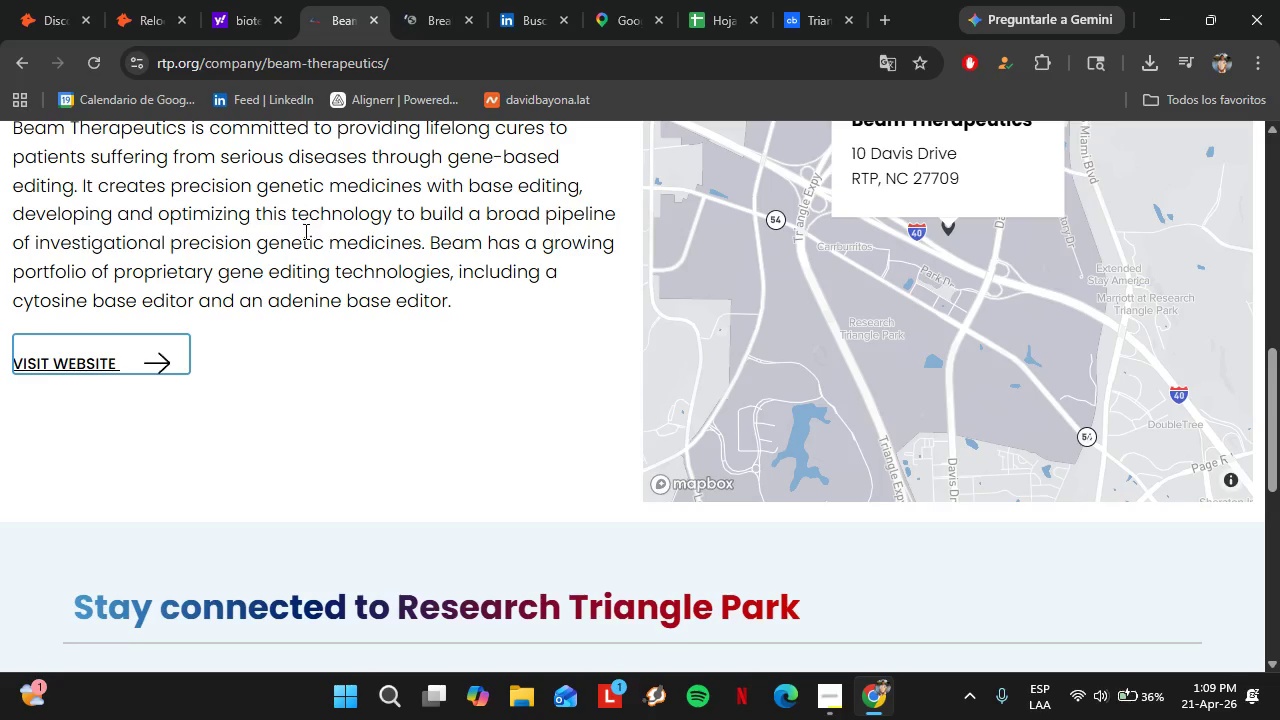 
scroll: coordinate [304, 231], scroll_direction: down, amount: 1.0
 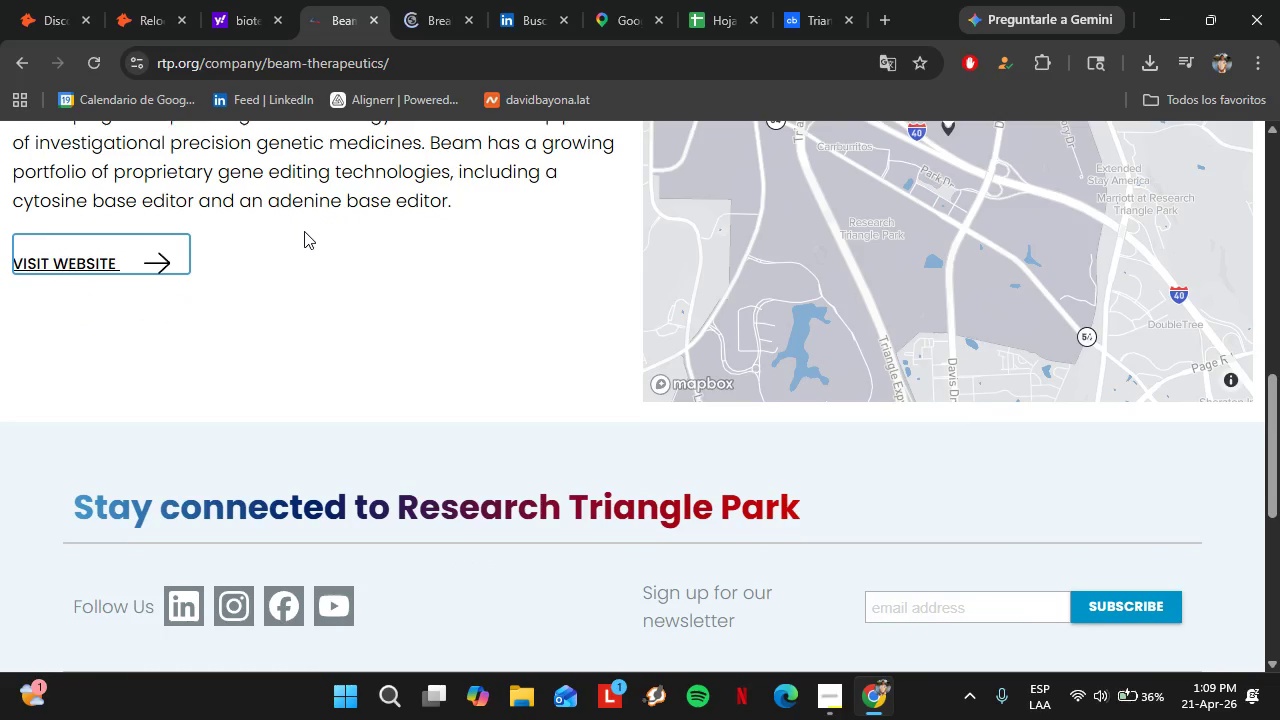 
scroll: coordinate [304, 231], scroll_direction: up, amount: 4.0
 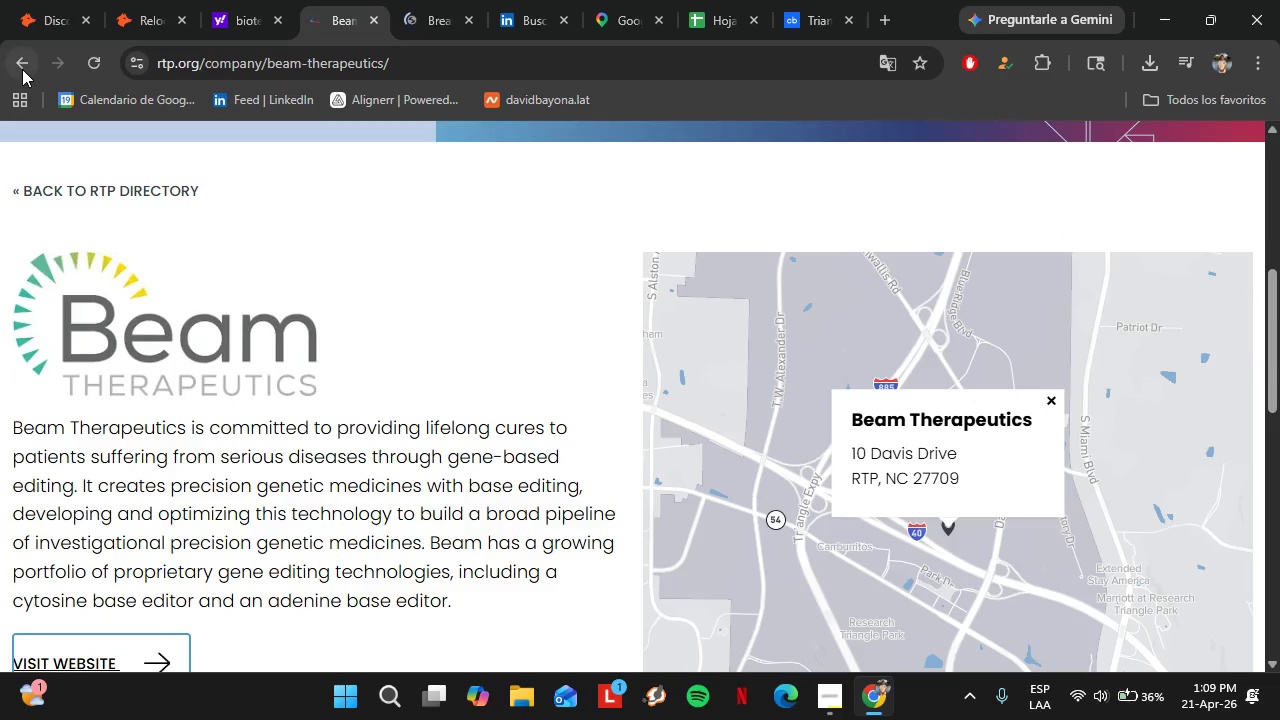 
left_click([22, 69])
 